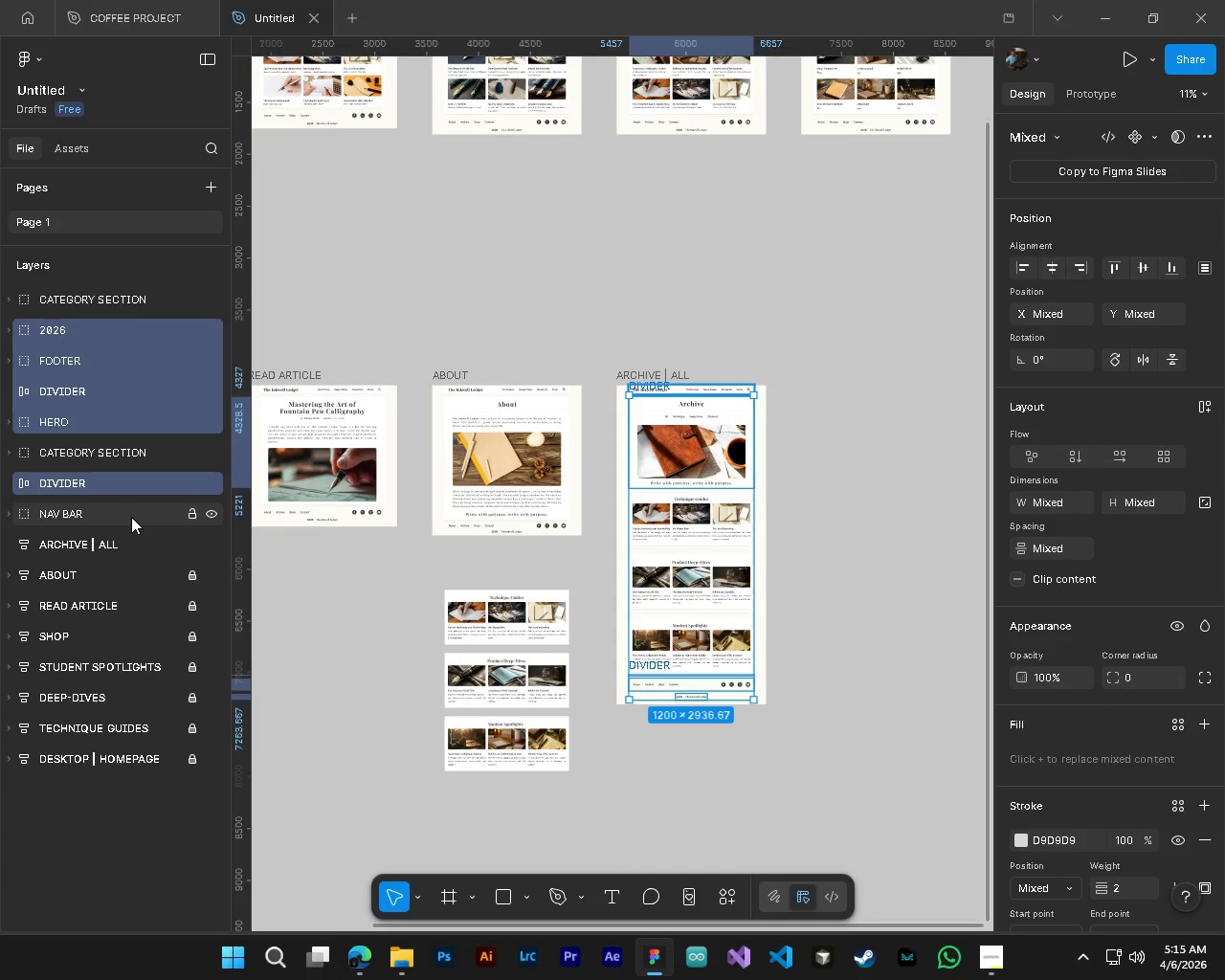 
double_click([131, 517])
 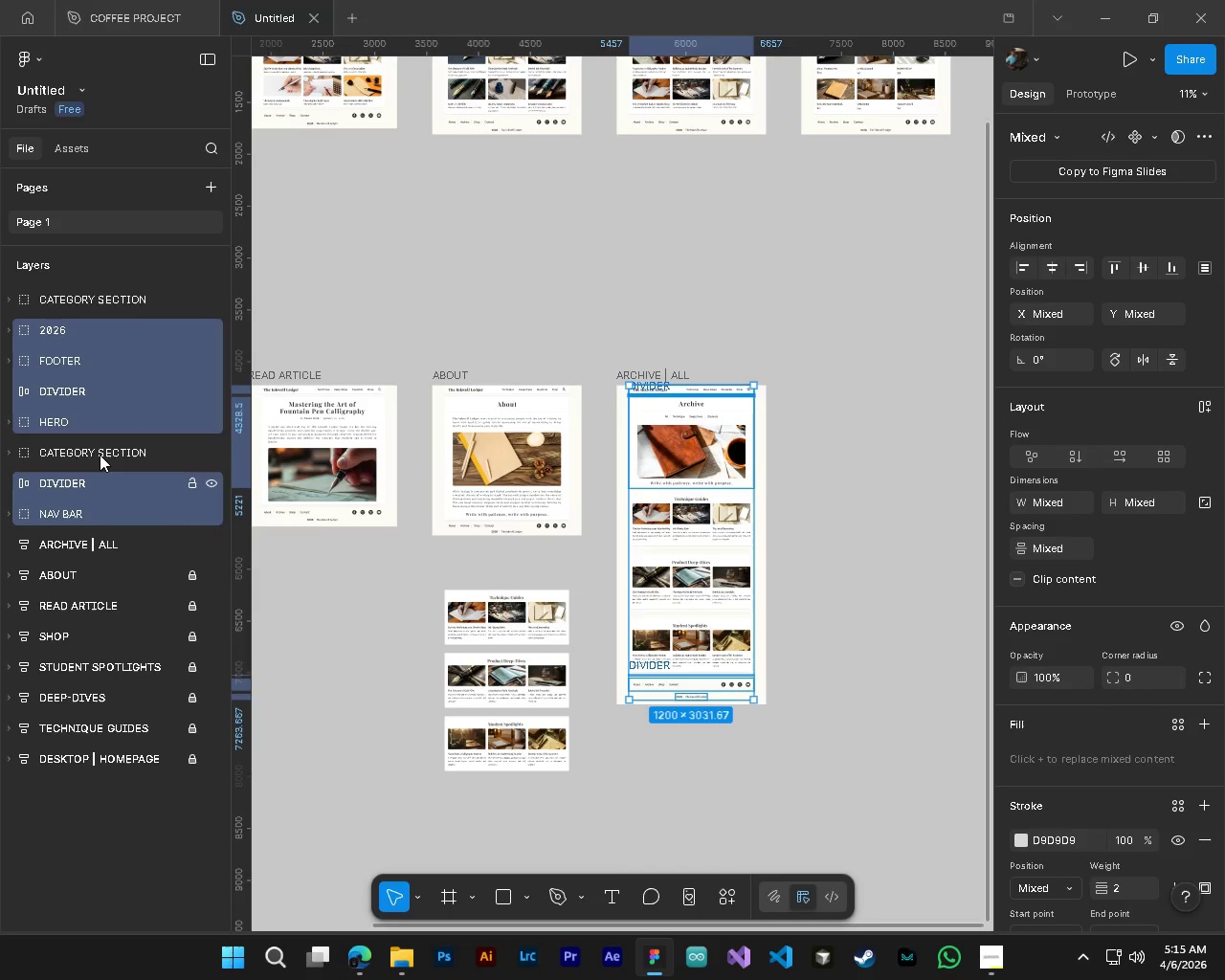 
left_click([100, 455])
 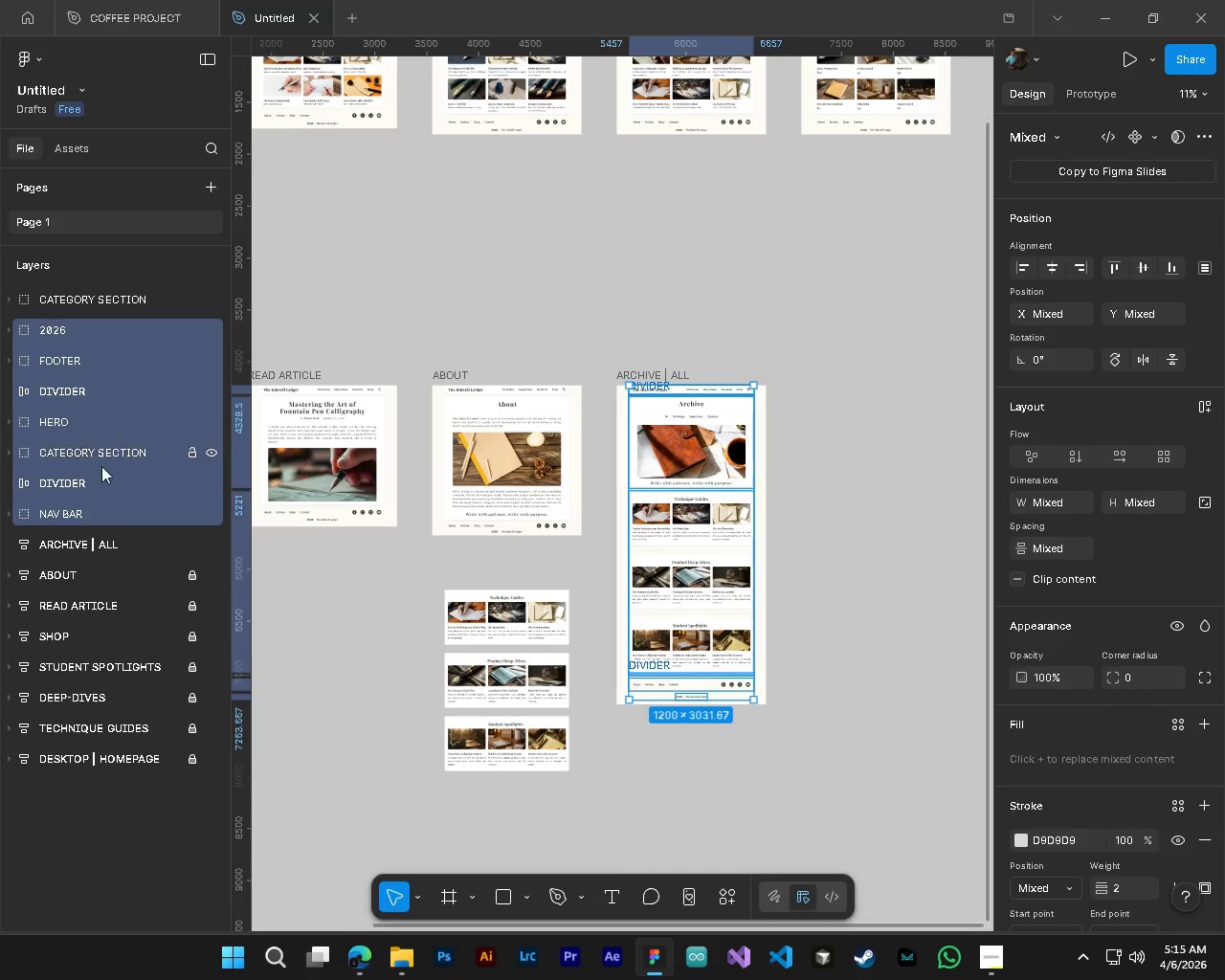 
key(Control+ControlLeft)
 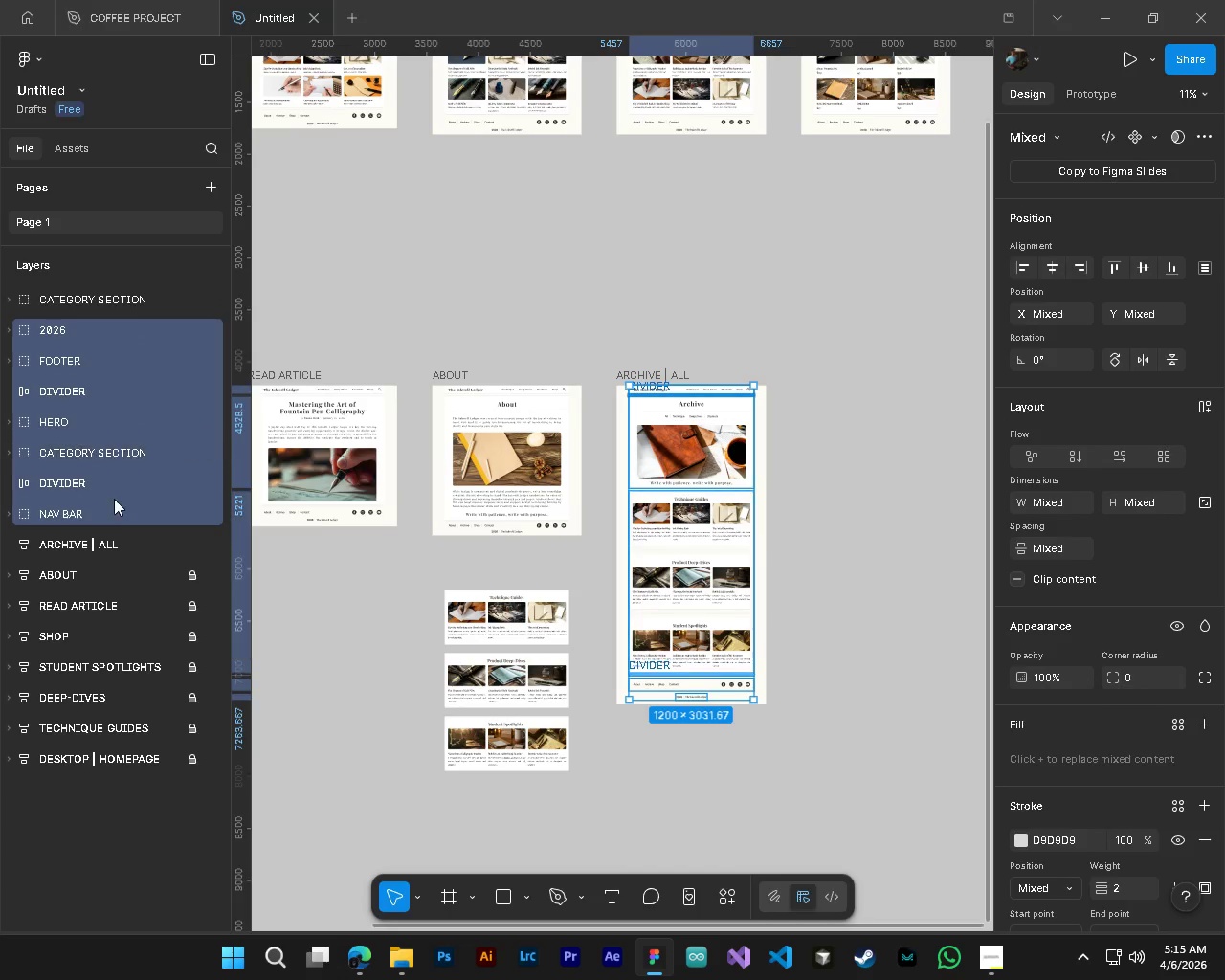 
key(Control+ControlLeft)
 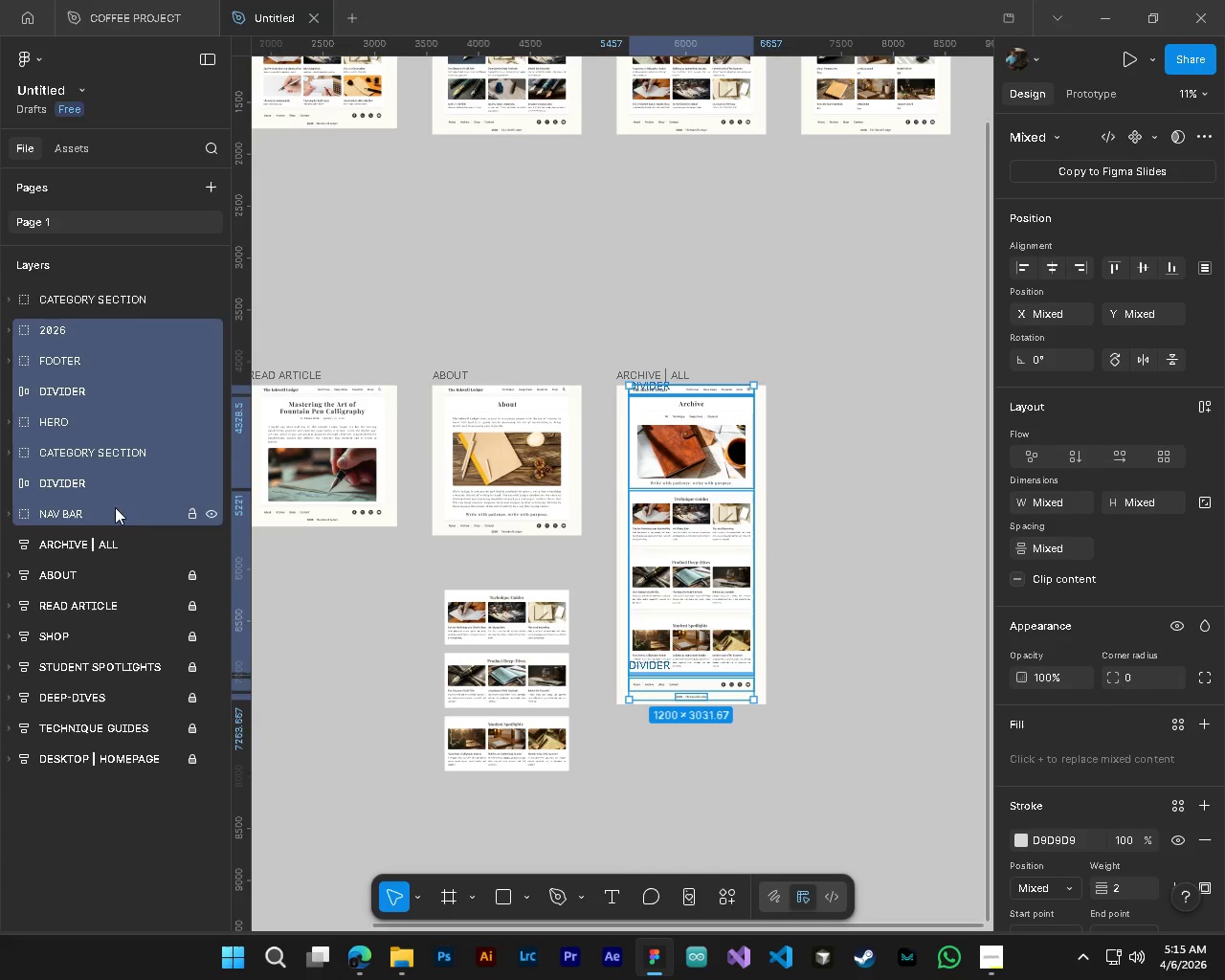 
left_click_drag(start_coordinate=[117, 510], to_coordinate=[120, 544])
 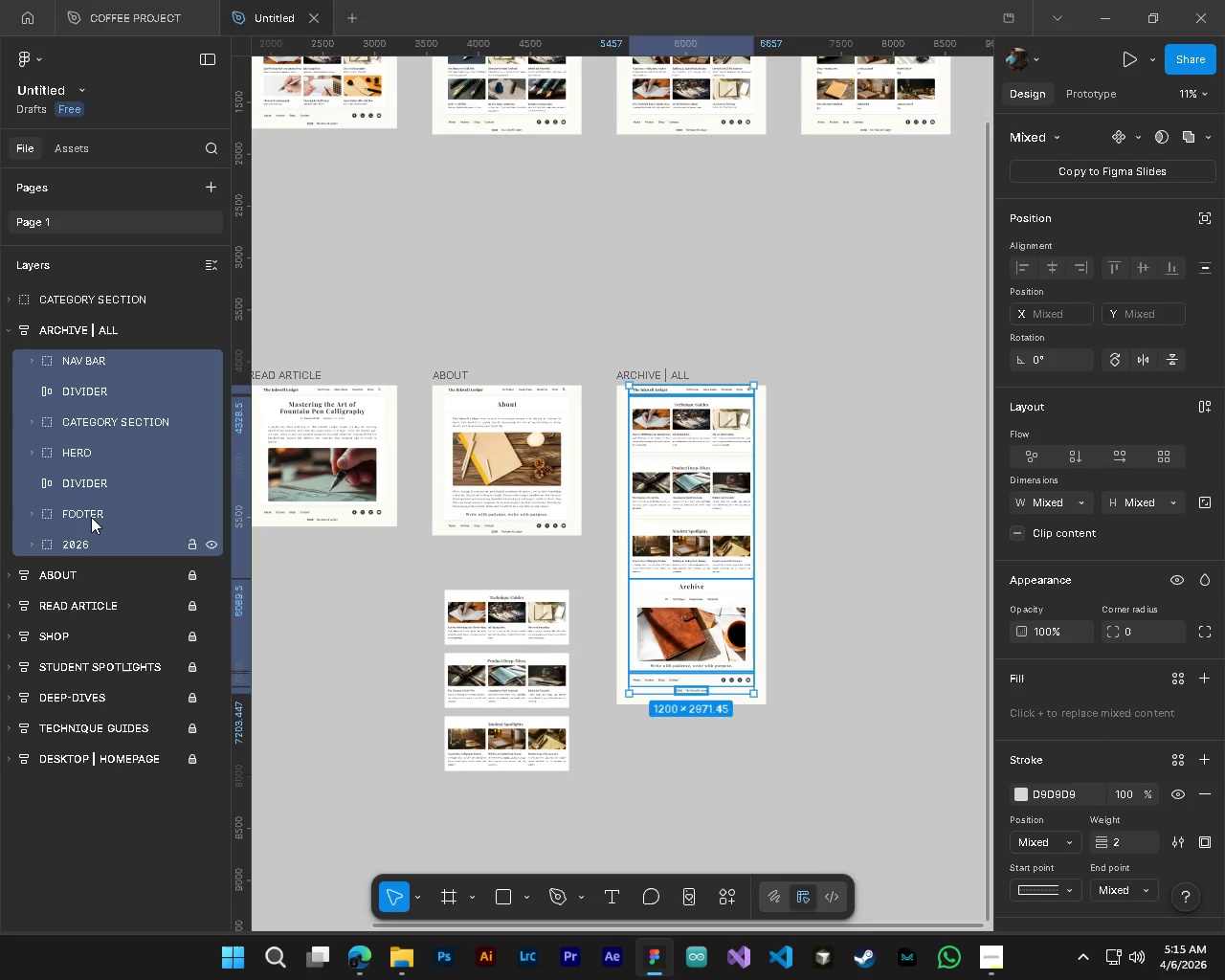 
left_click([11, 327])
 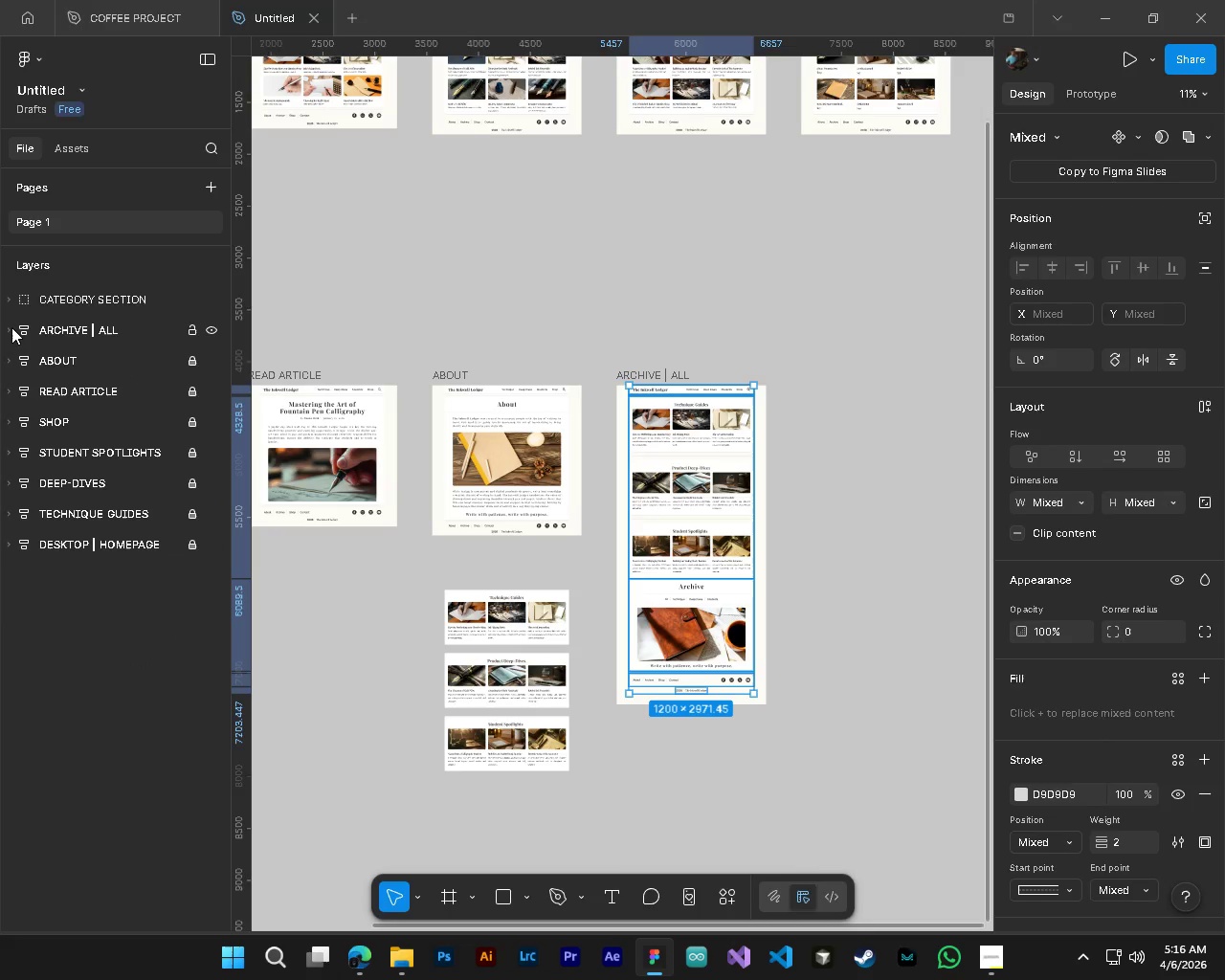 
hold_key(key=ShiftLeft, duration=0.89)
 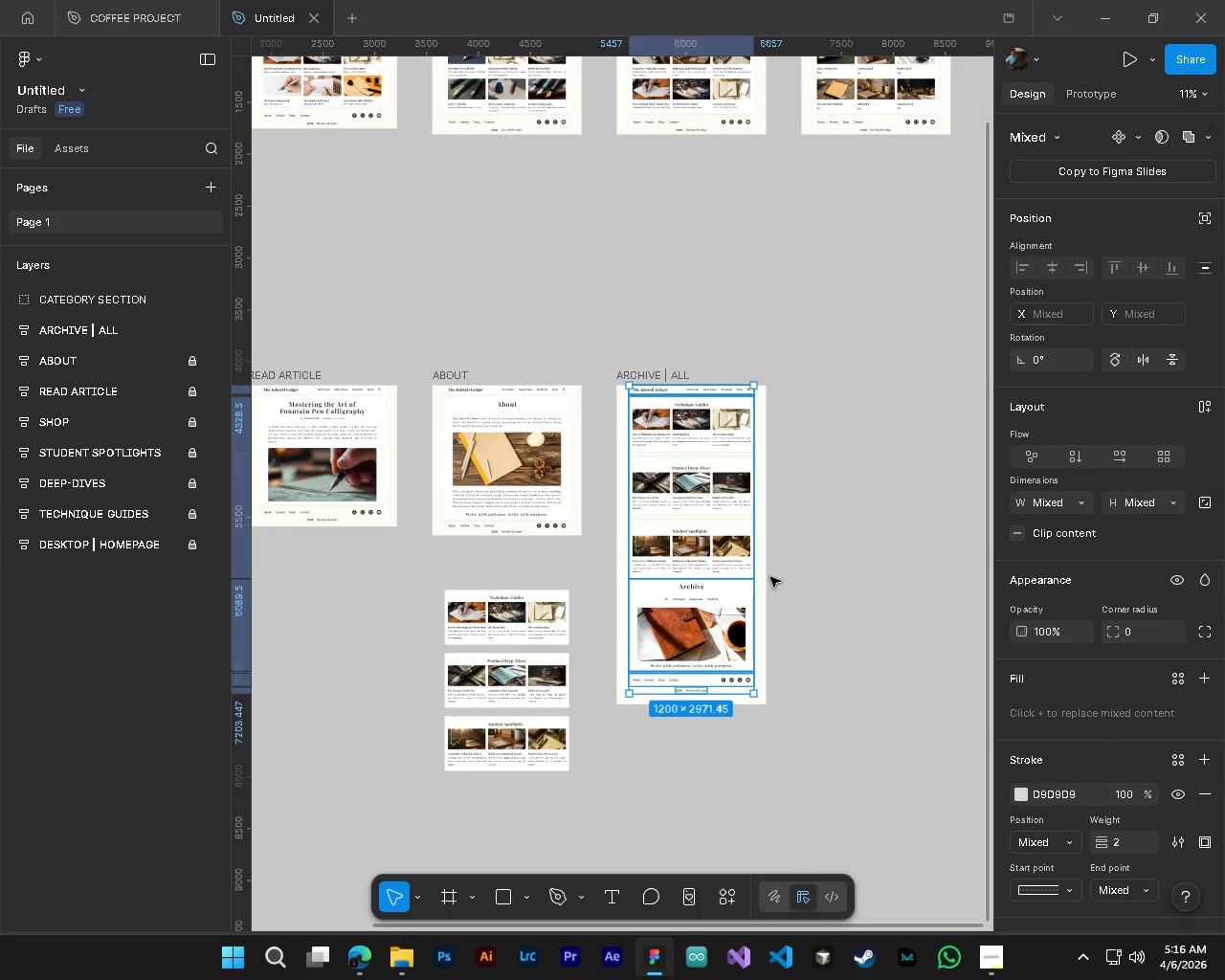 
hold_key(key=AltLeft, duration=0.83)
hold_key(key=ControlLeft, duration=1.0)
scroll: coordinate [760, 576], scroll_direction: up, amount: 5.0
 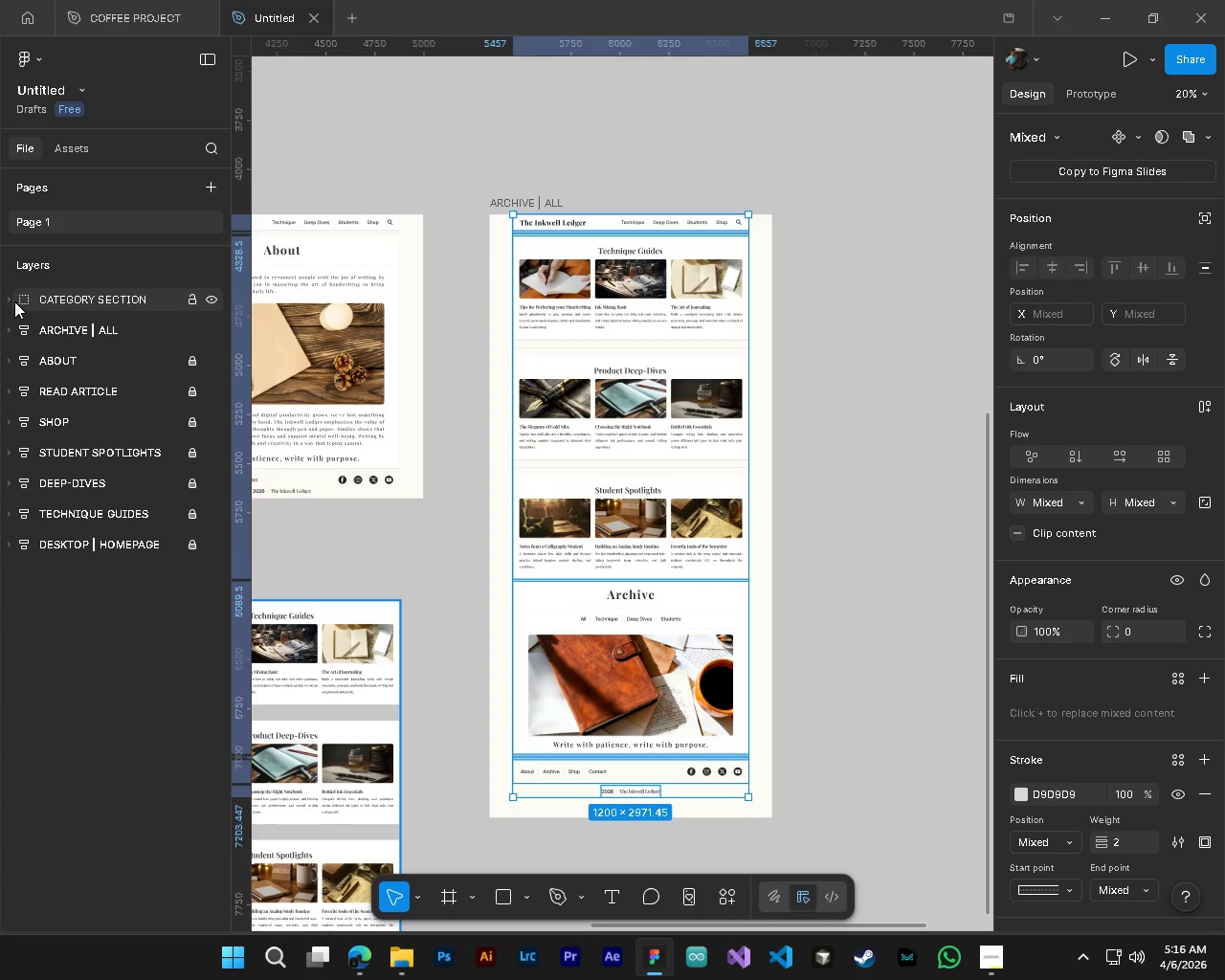 
left_click([11, 325])
 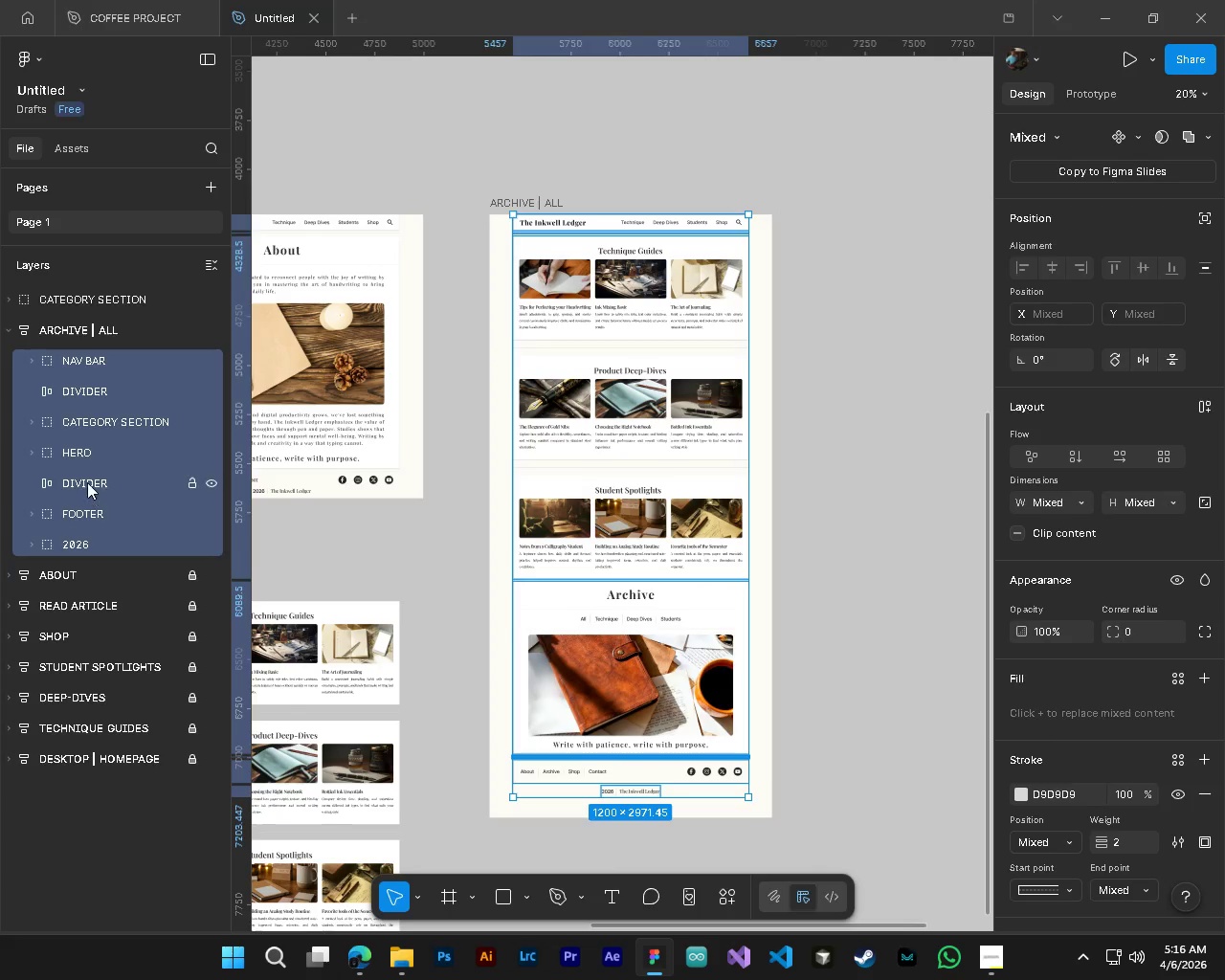 
left_click([85, 459])
 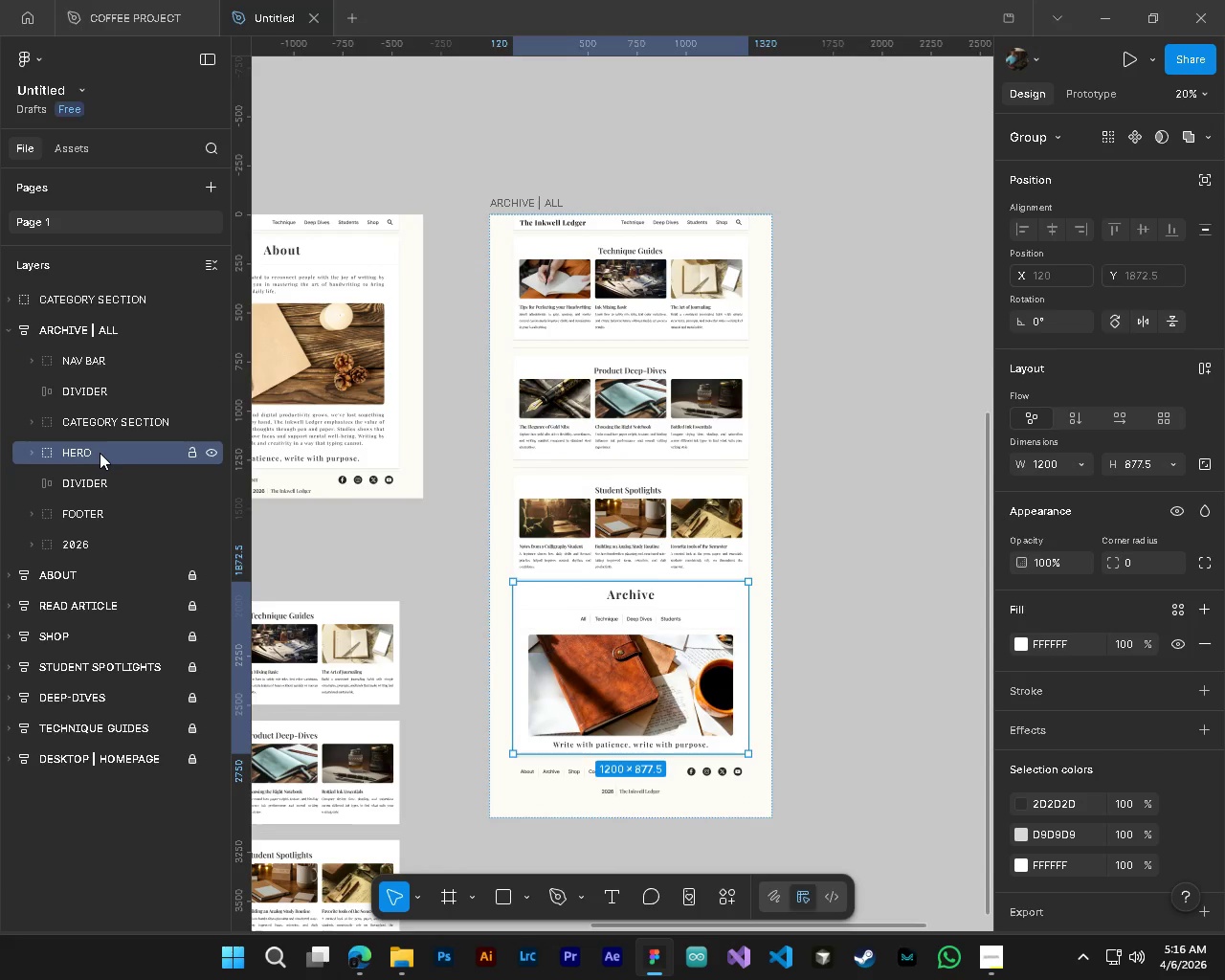 
left_click_drag(start_coordinate=[100, 453], to_coordinate=[102, 383])
 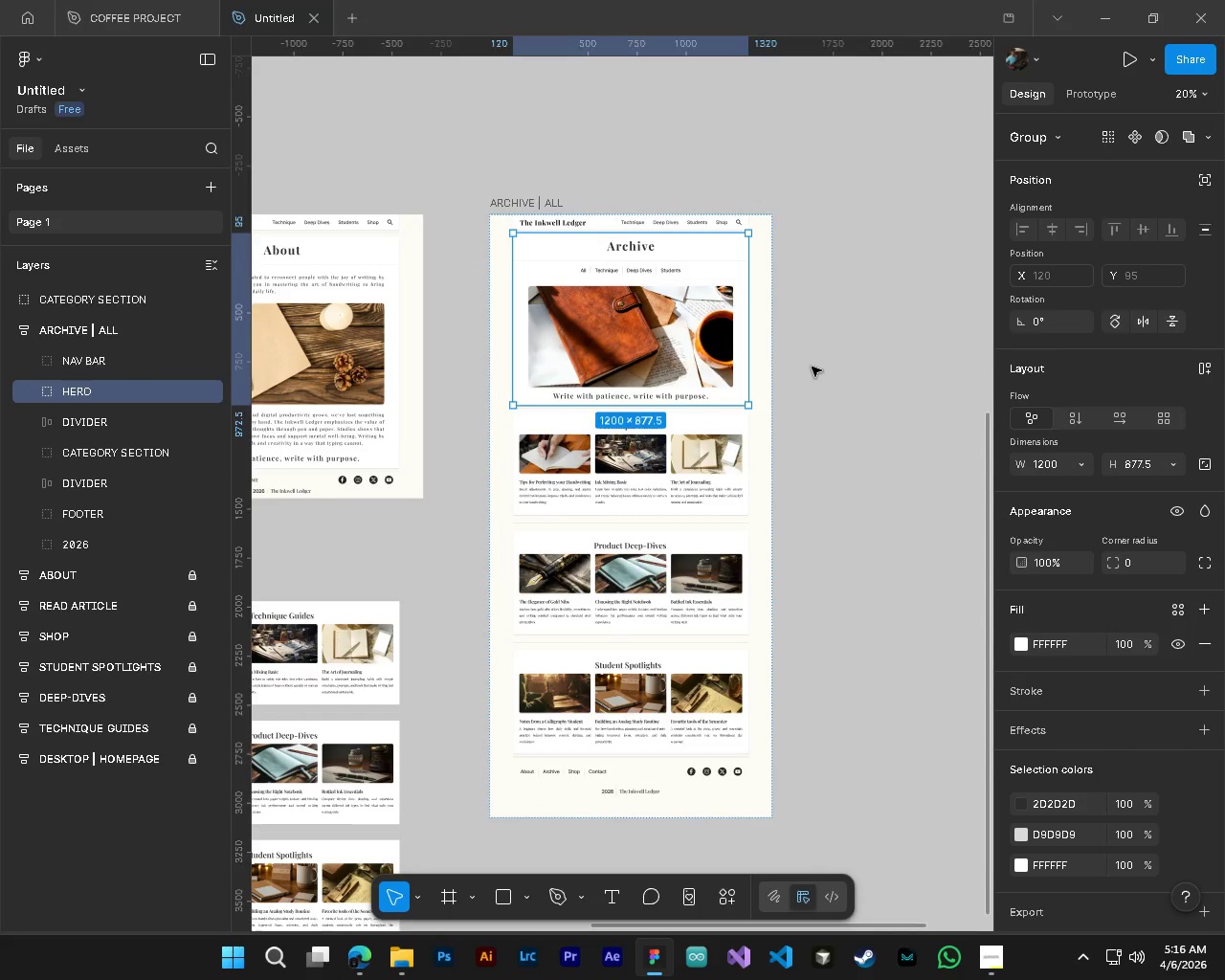 
hold_key(key=ControlLeft, duration=1.16)
hold_key(key=AltLeft, duration=0.98)
scroll: coordinate [673, 359], scroll_direction: up, amount: 5.0
 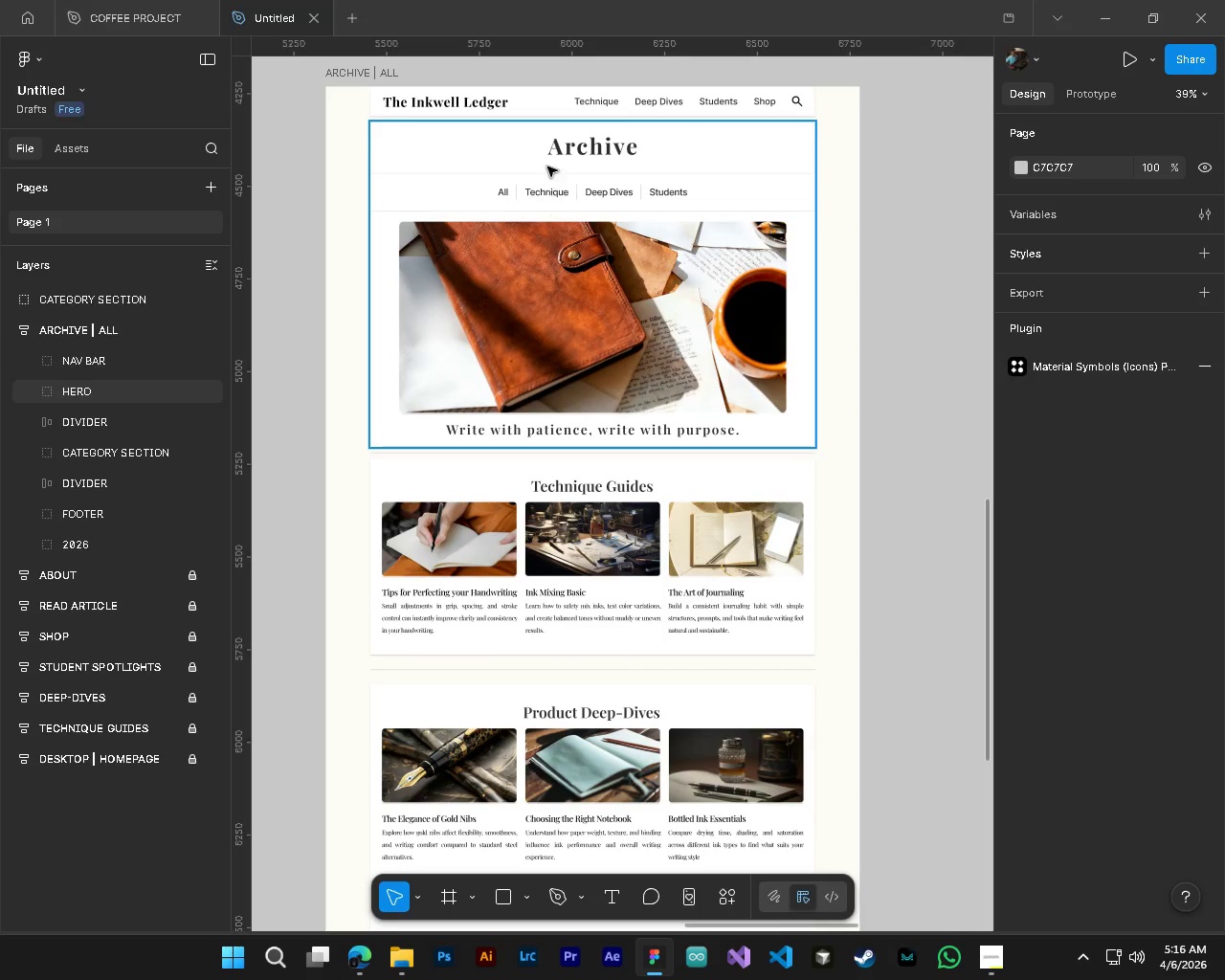 
hold_key(key=ControlLeft, duration=0.56)
 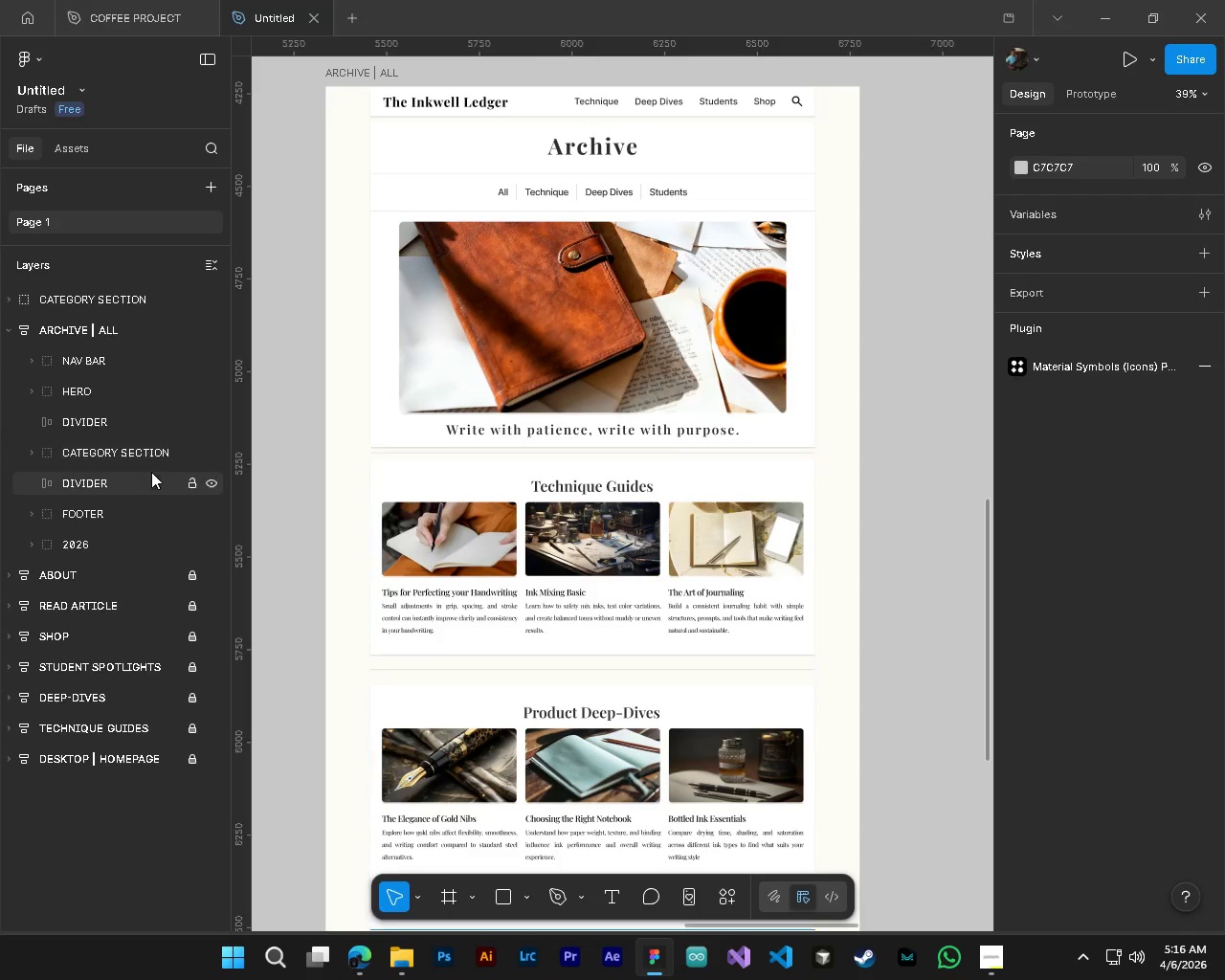 
hold_key(key=AltLeft, duration=0.52)
 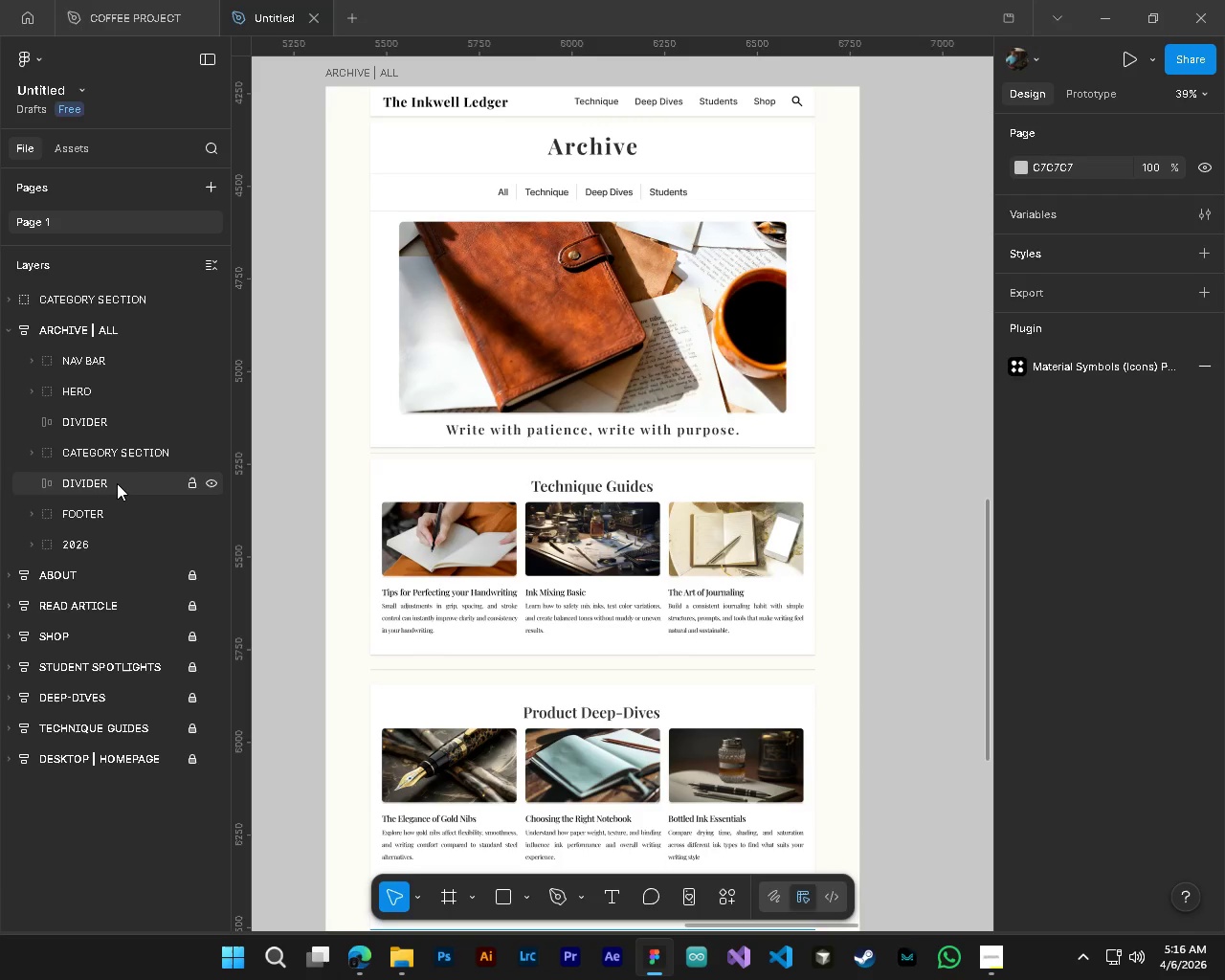 
wait(6.13)
 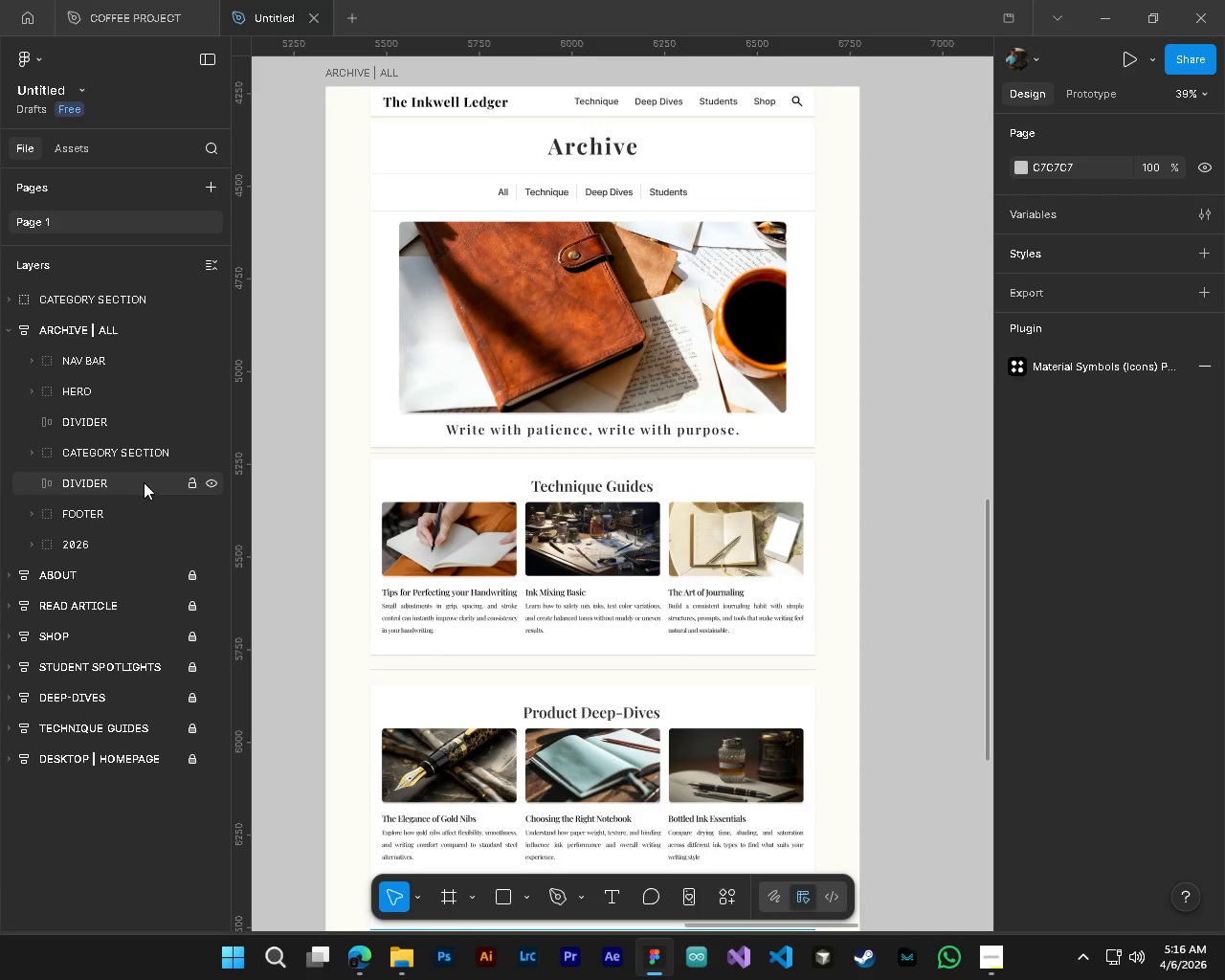 
mouse_move([143, 492])
 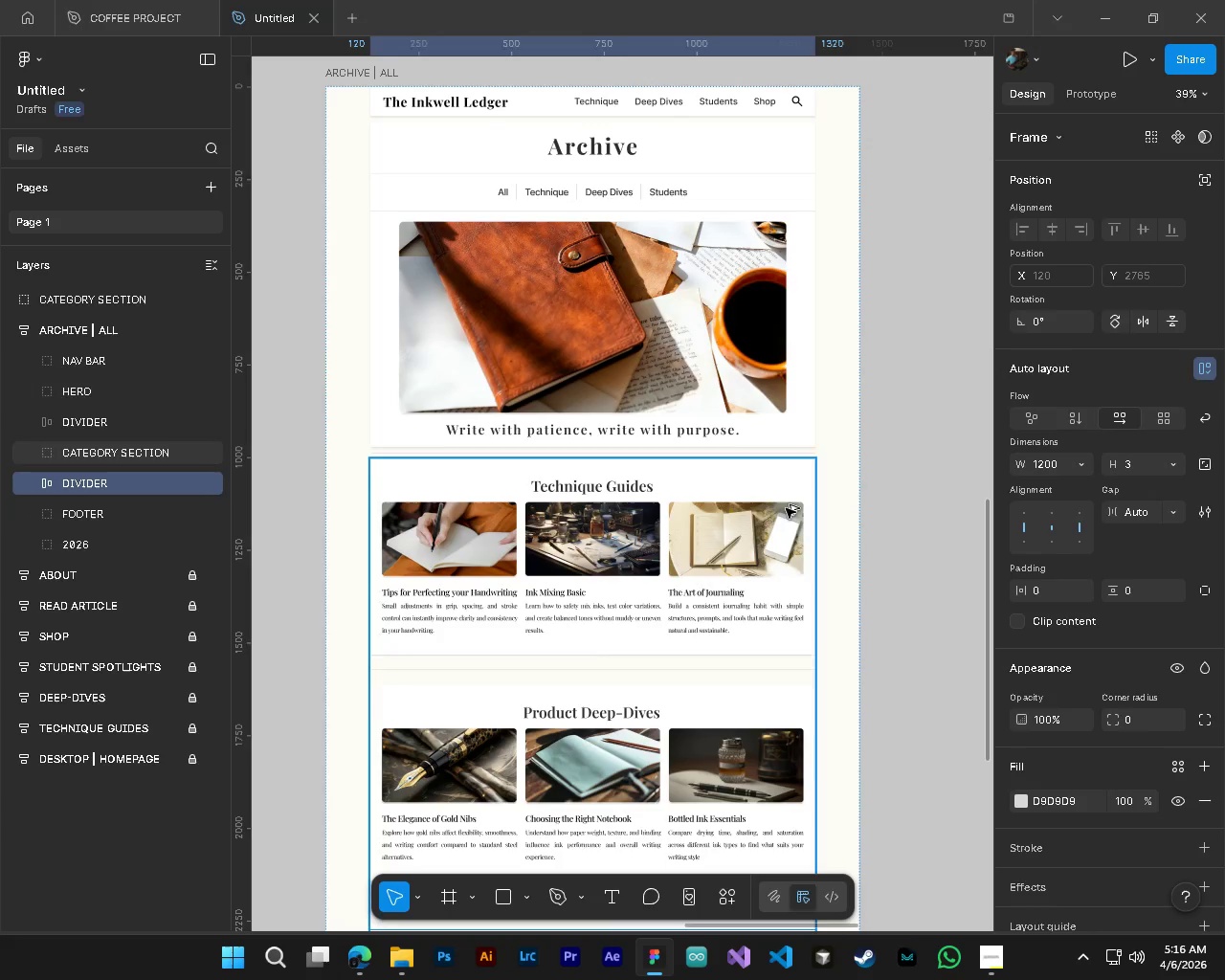 
hold_key(key=AltLeft, duration=0.53)
 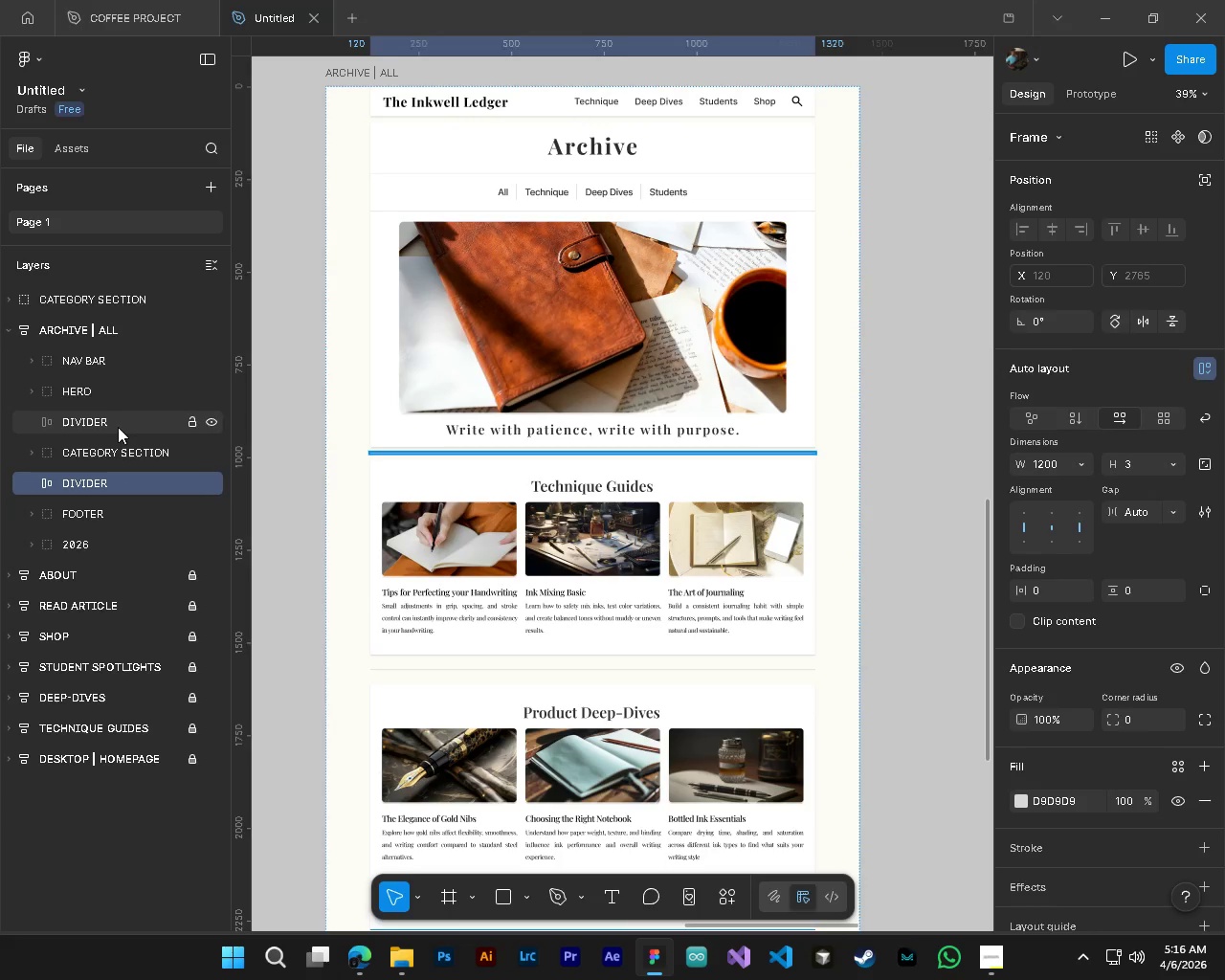 
hold_key(key=ControlLeft, duration=0.59)
 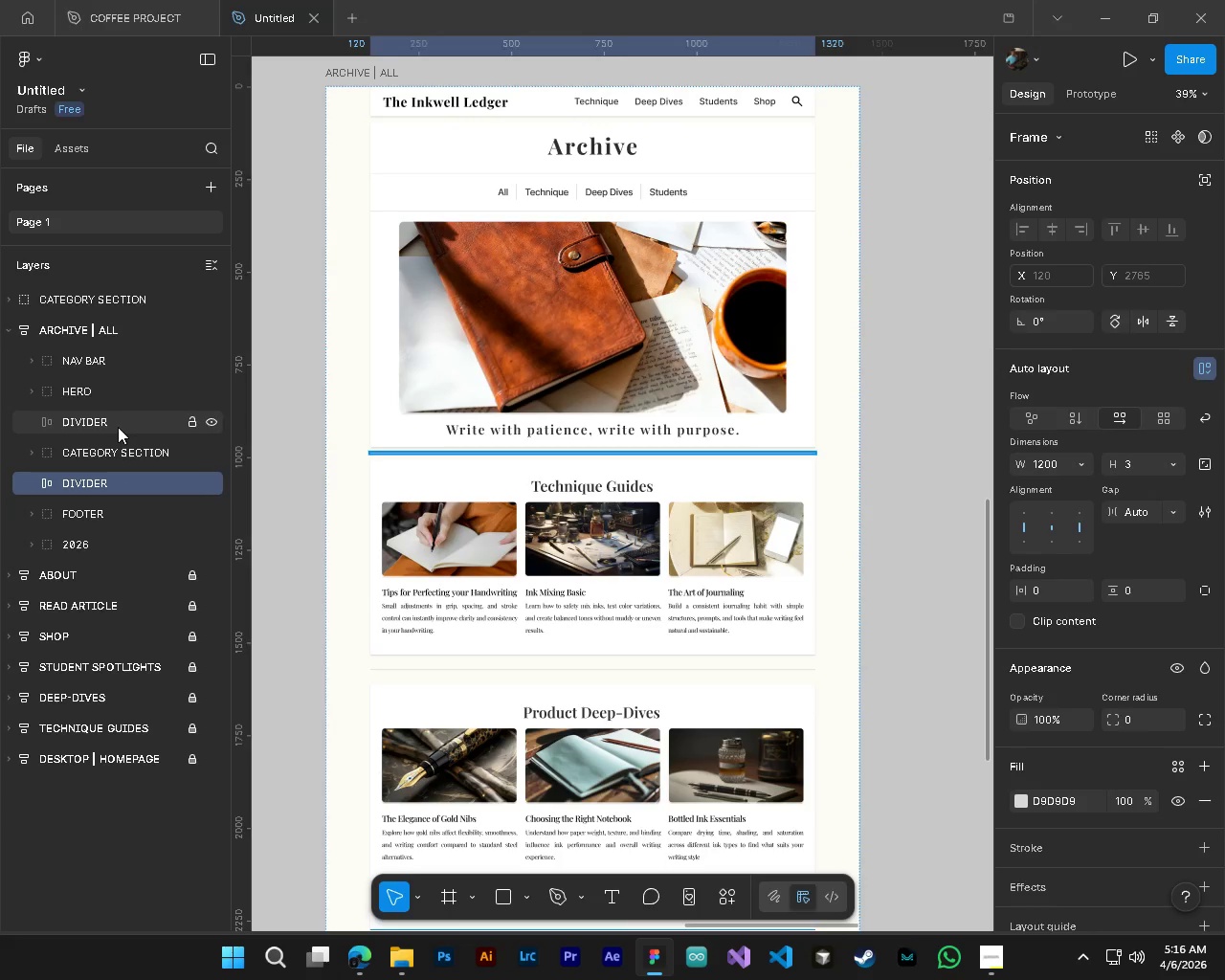 
left_click([118, 427])
 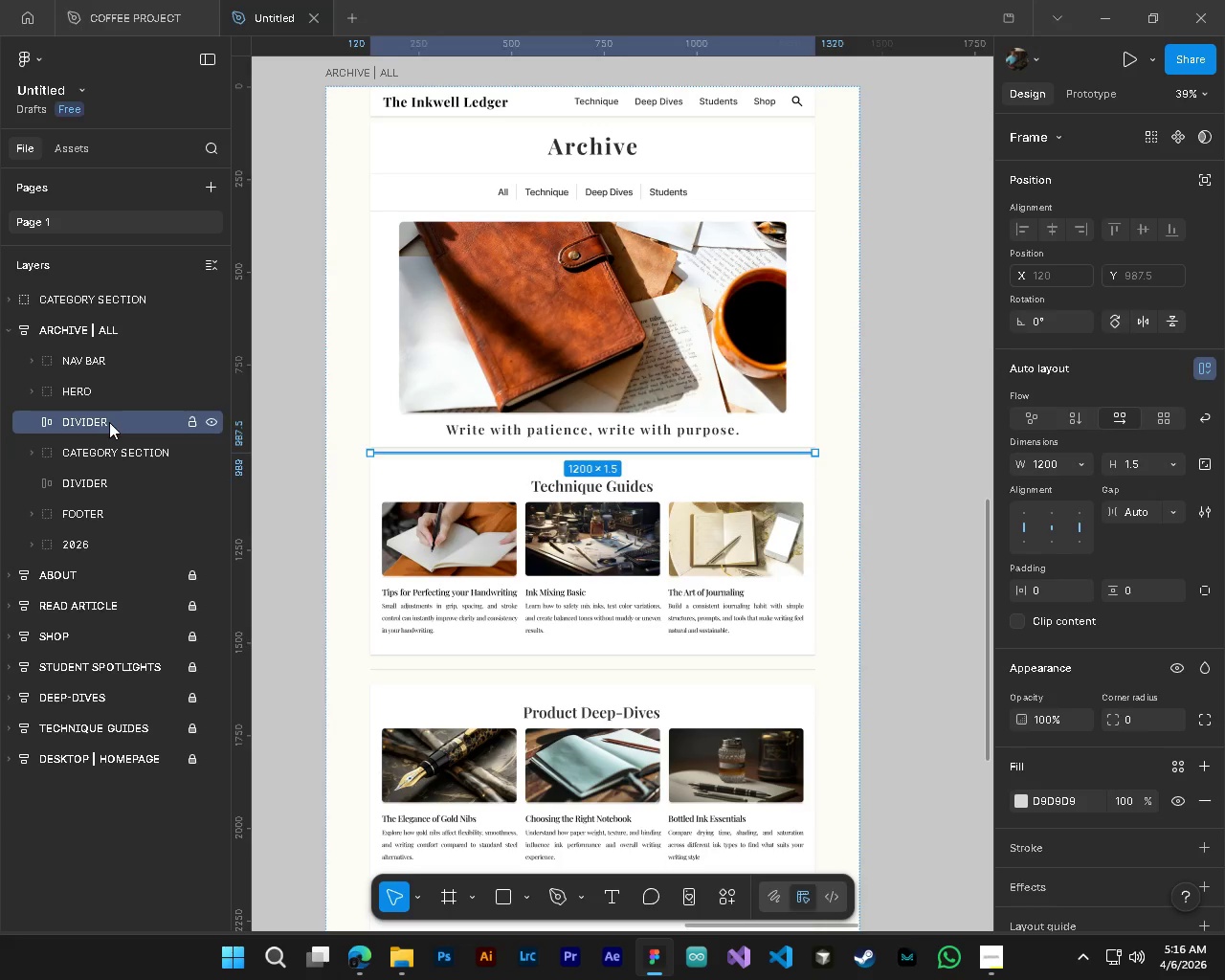 
left_click_drag(start_coordinate=[109, 422], to_coordinate=[108, 385])
 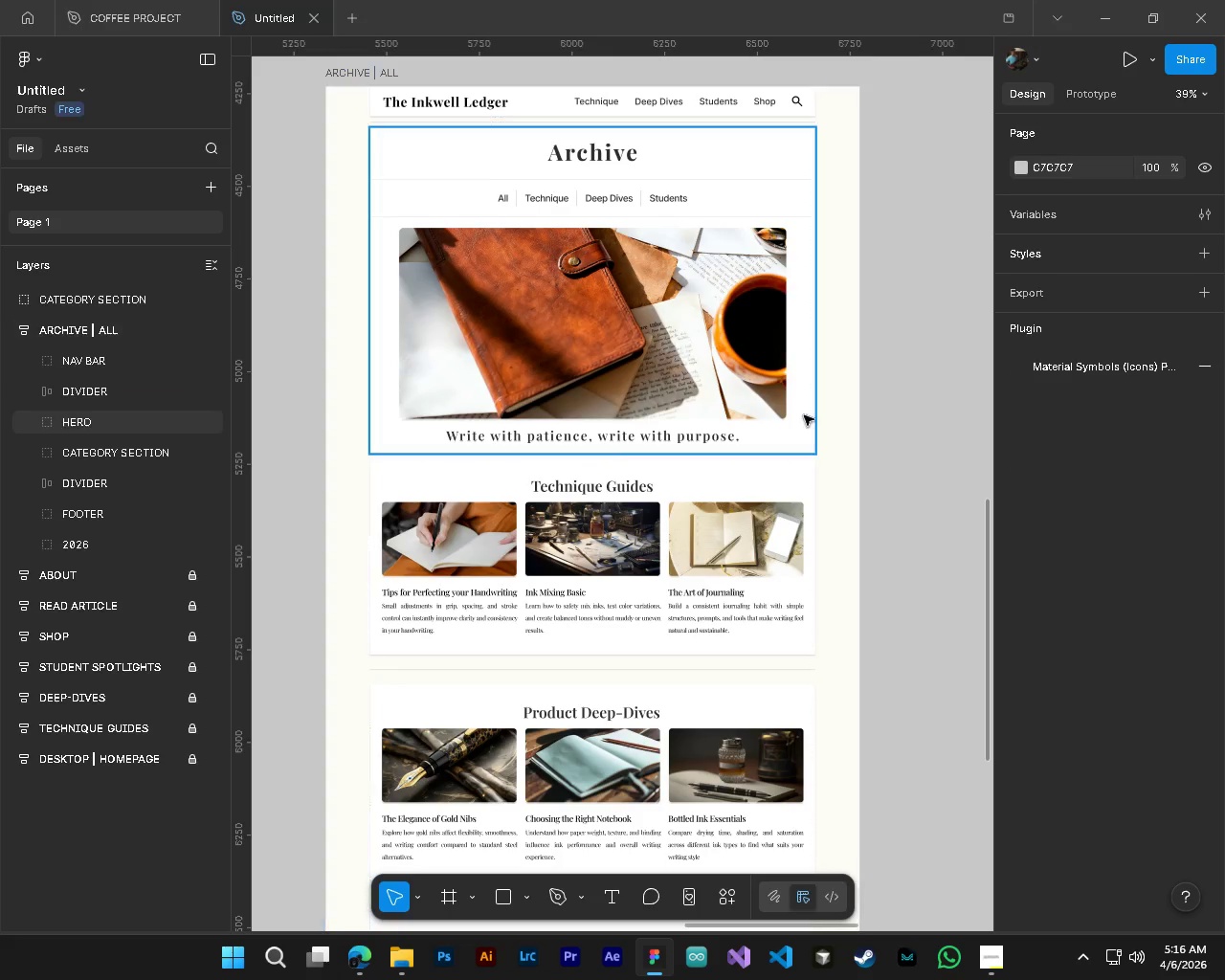 
hold_key(key=ControlLeft, duration=0.73)
hold_key(key=AltLeft, duration=0.64)
scroll: coordinate [577, 237], scroll_direction: up, amount: 4.0
 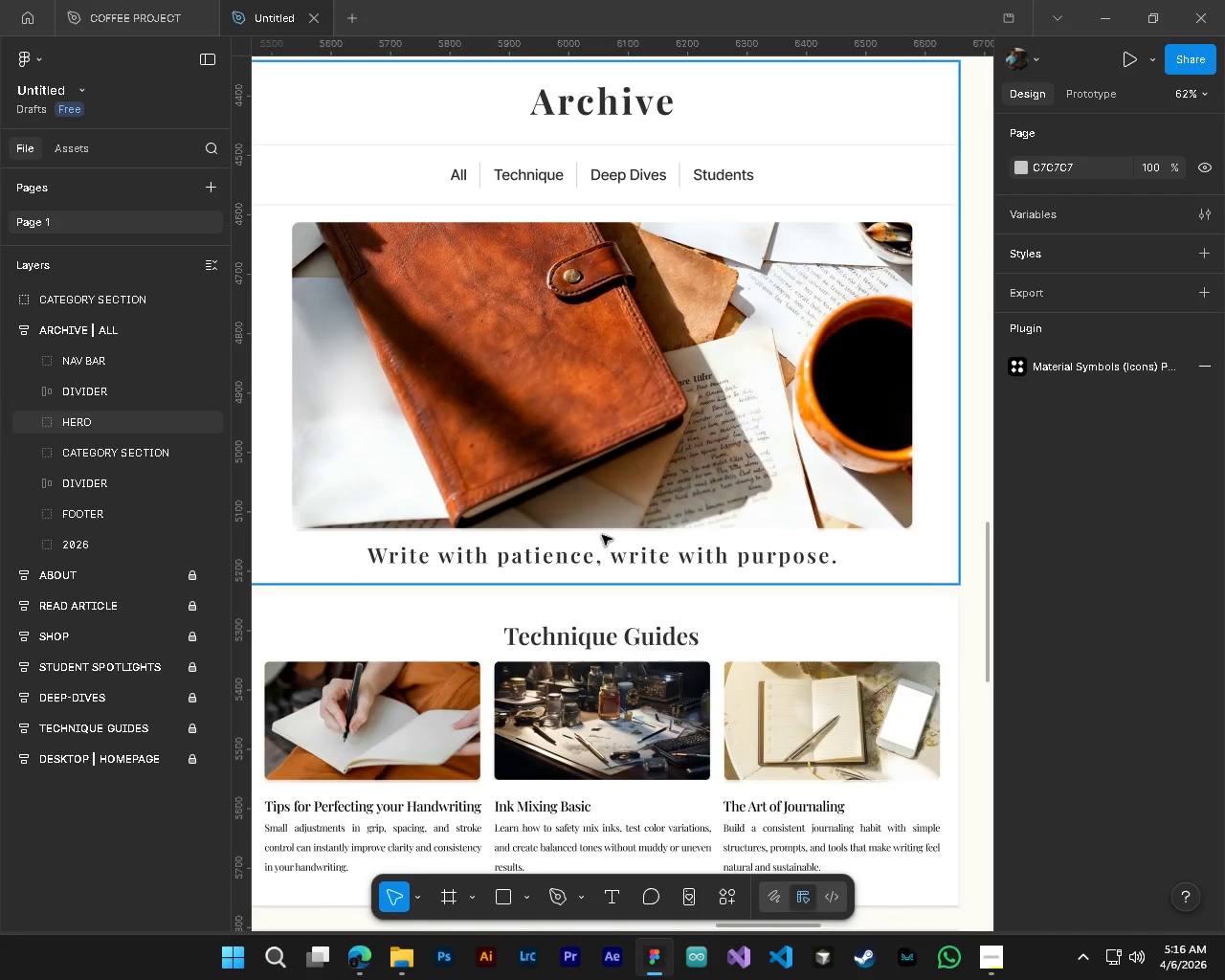 
hold_key(key=ControlLeft, duration=2.66)
hold_key(key=AltLeft, duration=1.5)
scroll: coordinate [644, 634], scroll_direction: down, amount: 5.0
 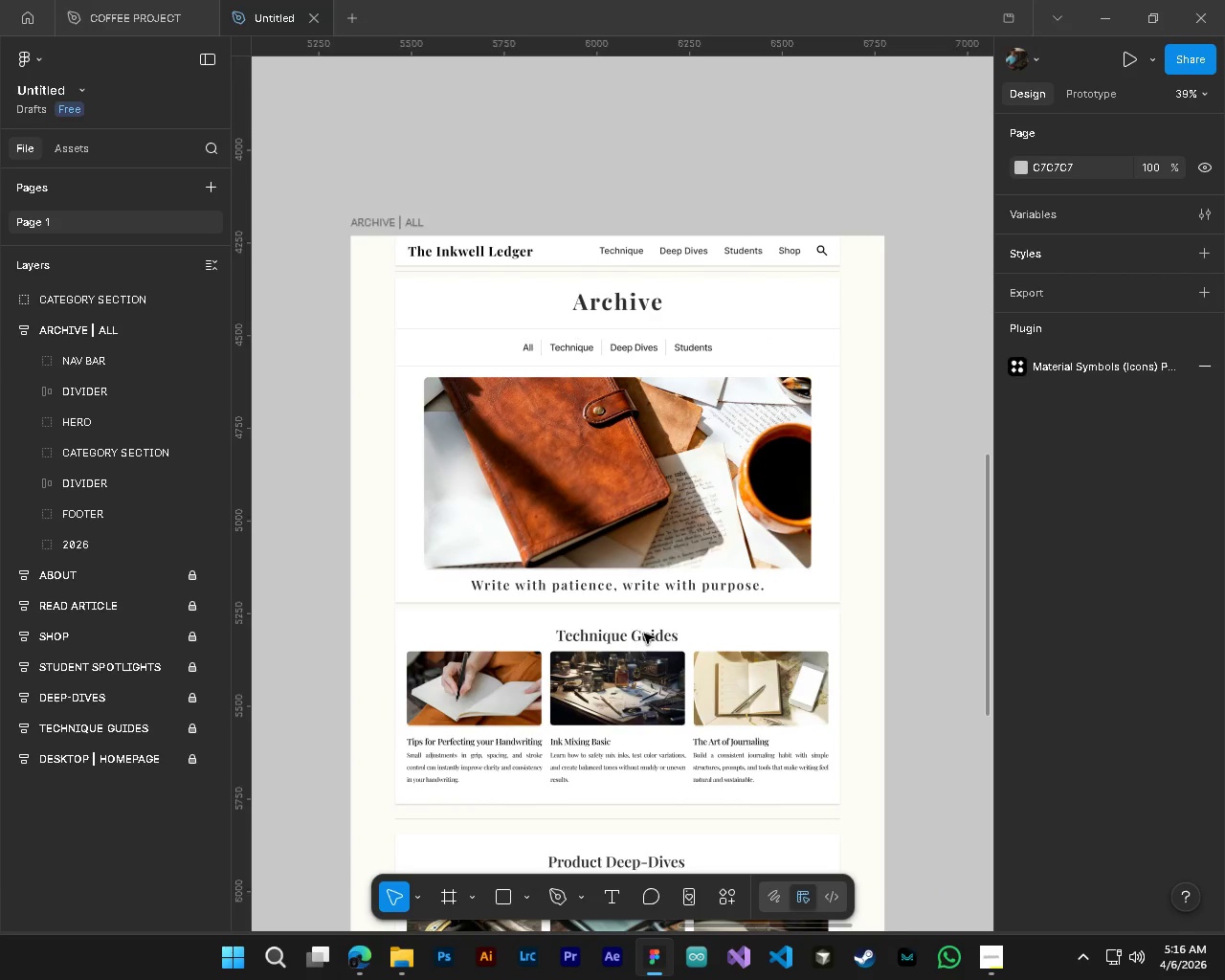 
hold_key(key=AltLeft, duration=1.08)
scroll: coordinate [644, 634], scroll_direction: down, amount: 8.0
 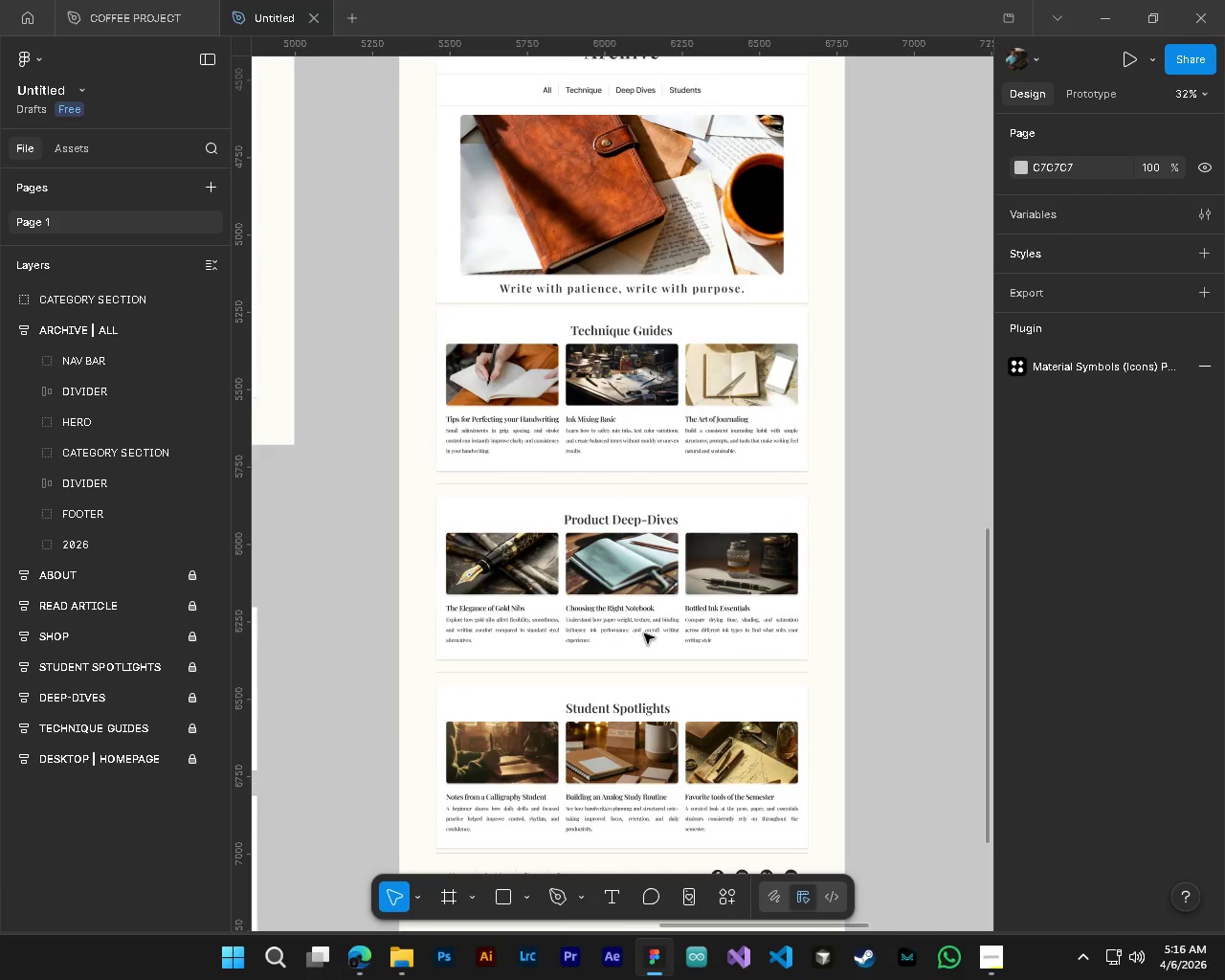 
hold_key(key=AltLeft, duration=0.75)
hold_key(key=ControlLeft, duration=0.84)
scroll: coordinate [644, 634], scroll_direction: down, amount: 5.0
 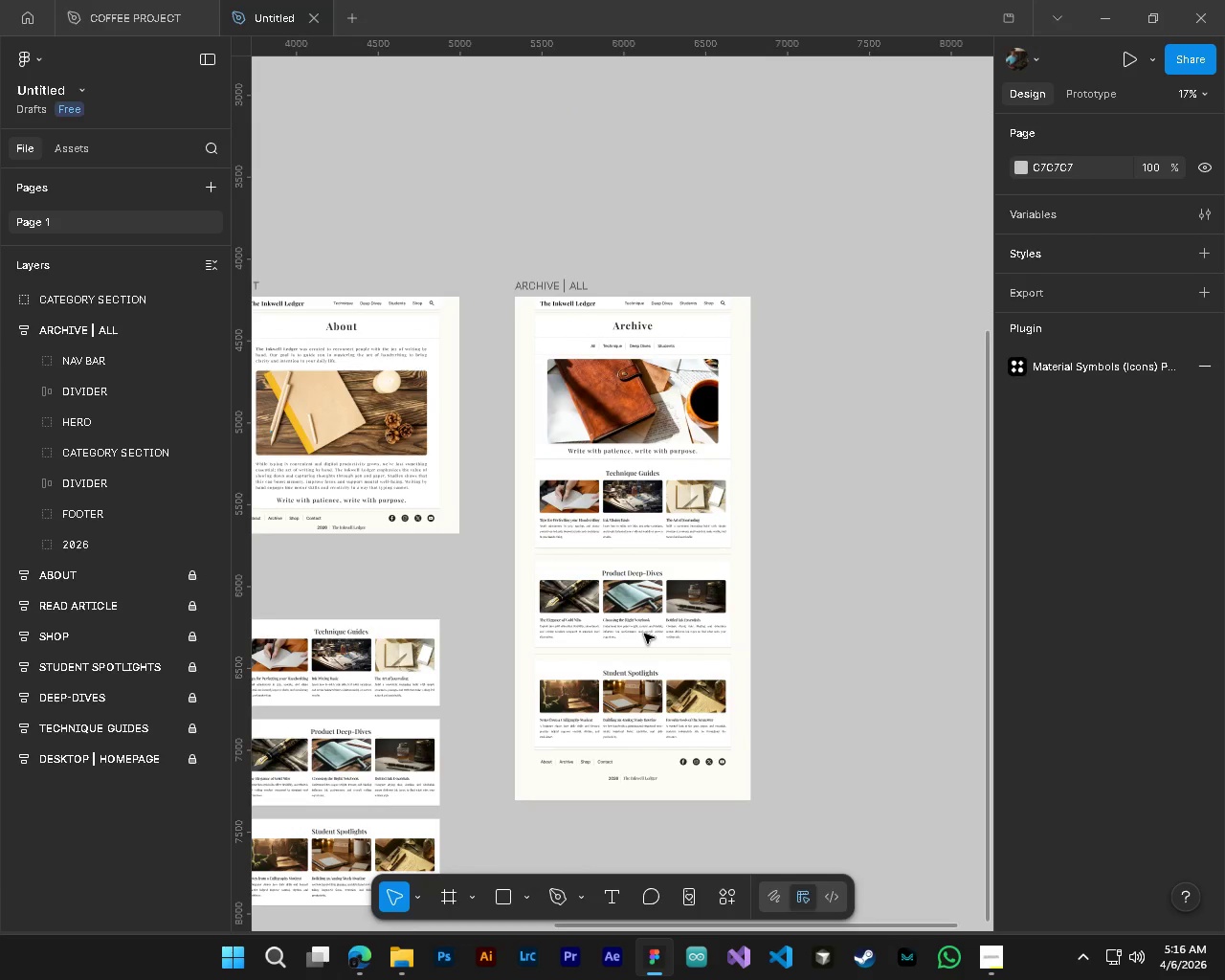 
hold_key(key=AltLeft, duration=0.64)
hold_key(key=ControlLeft, duration=0.59)
scroll: coordinate [824, 601], scroll_direction: down, amount: 5.0
 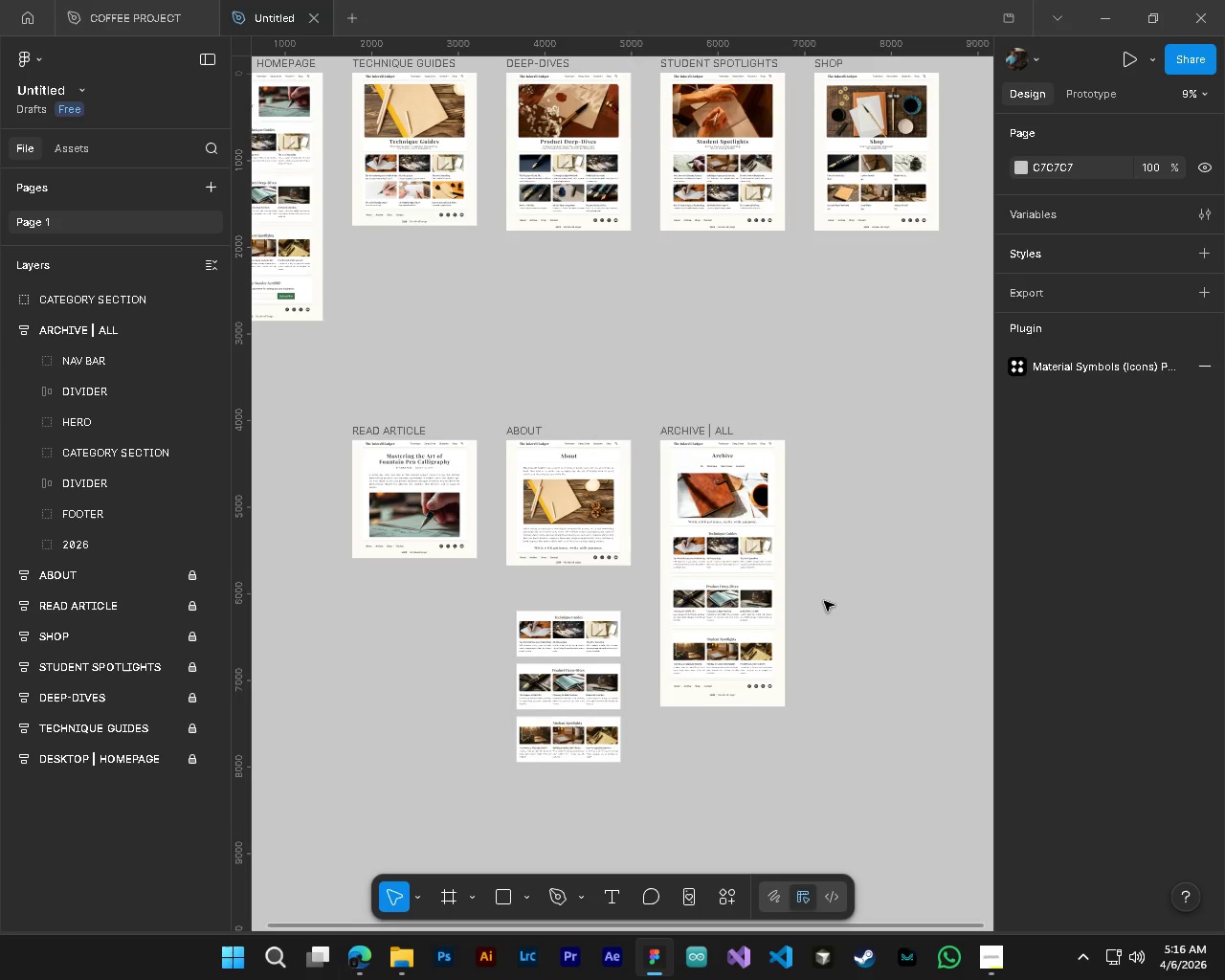 
wait(5.33)
 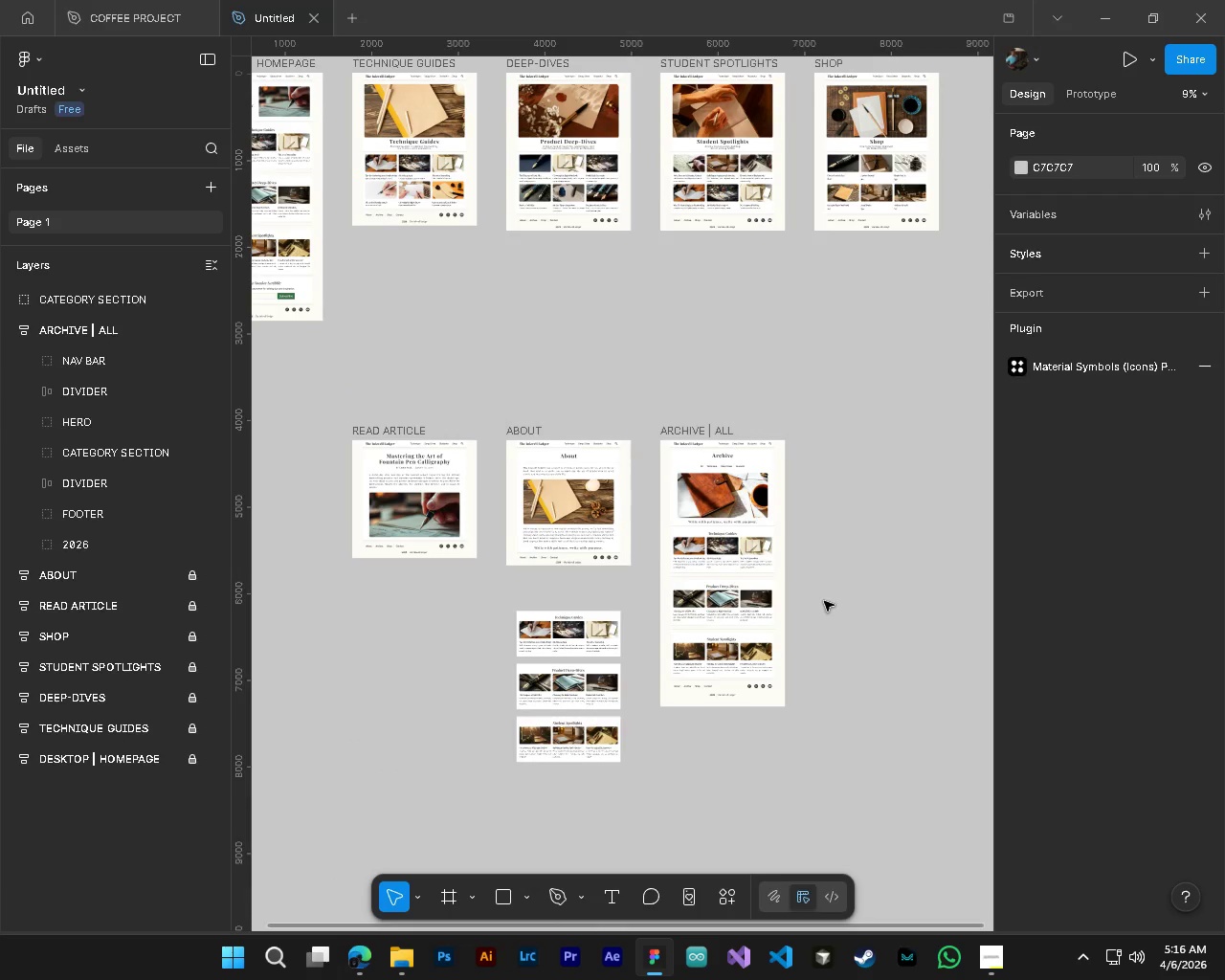 
hold_key(key=ControlLeft, duration=1.01)
 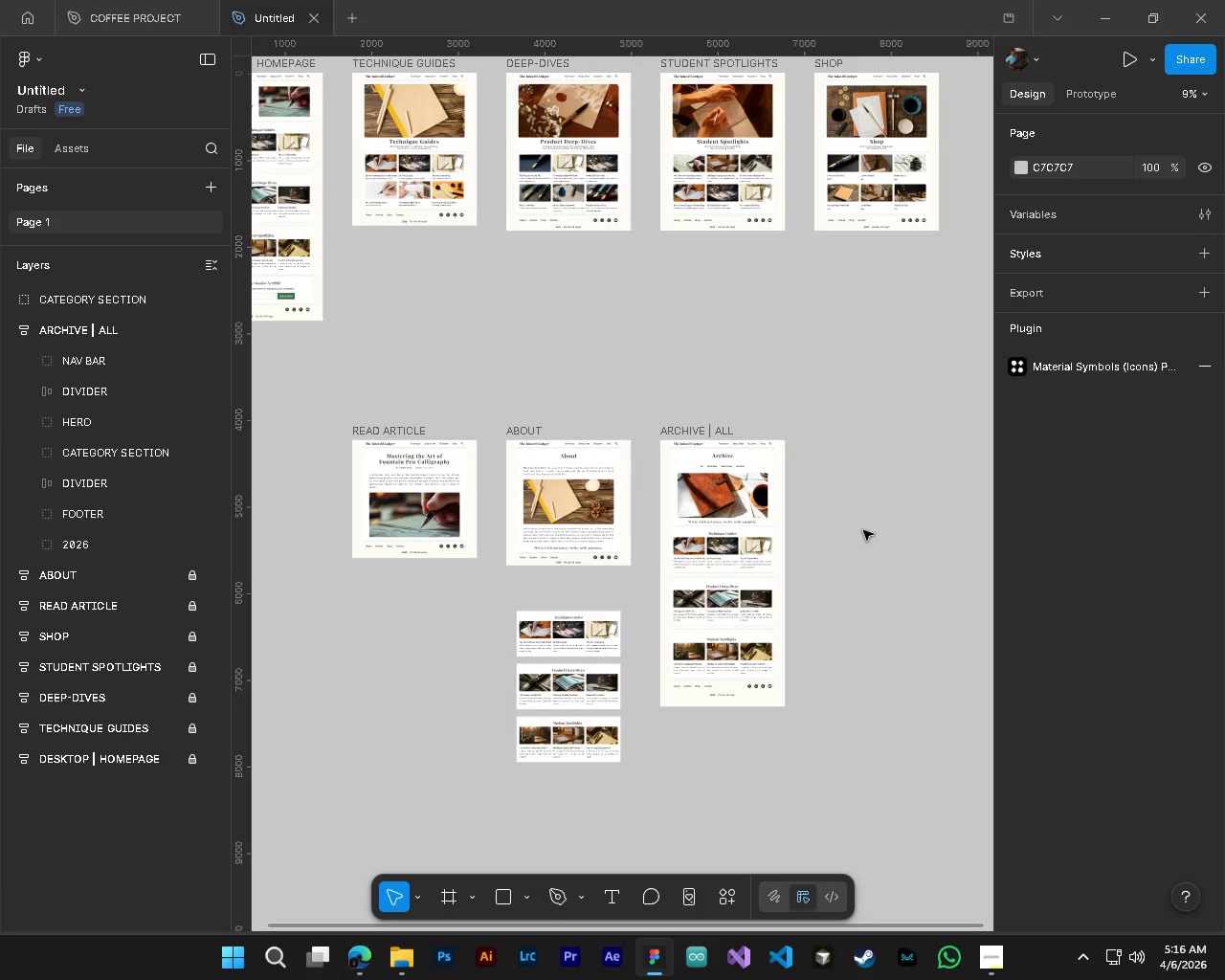 
hold_key(key=AltLeft, duration=0.98)
 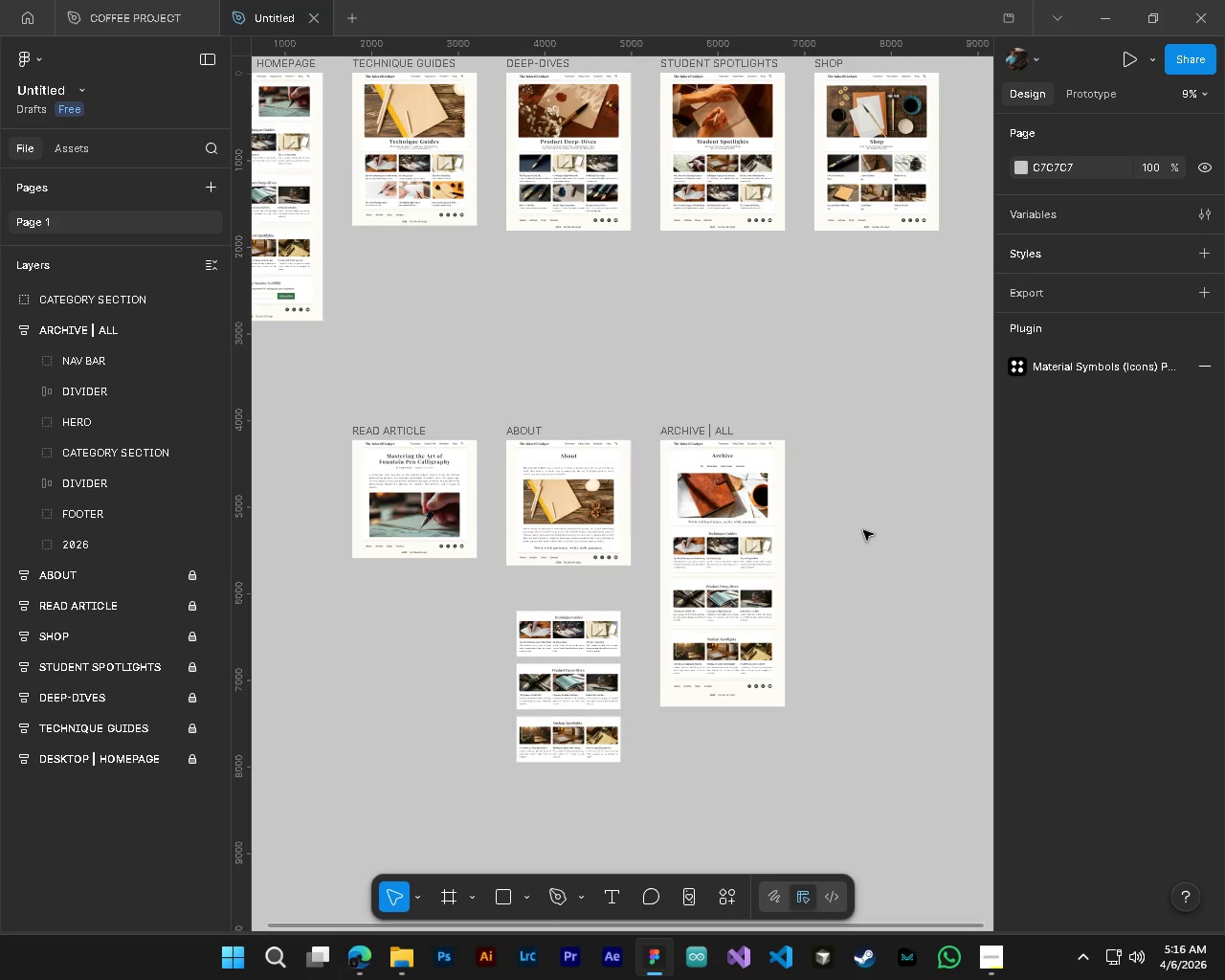 
hold_key(key=ShiftLeft, duration=0.59)
 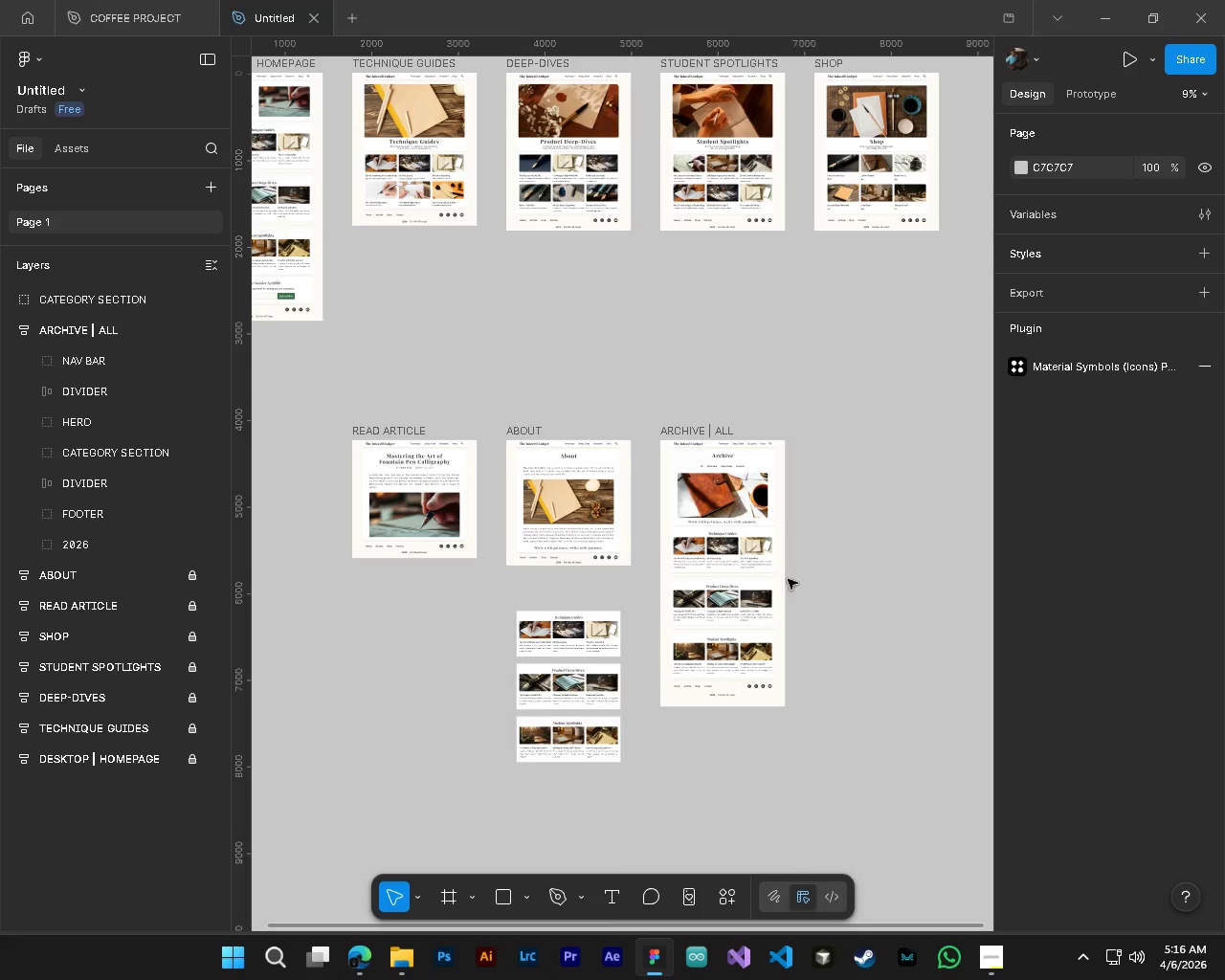 
wait(6.5)
 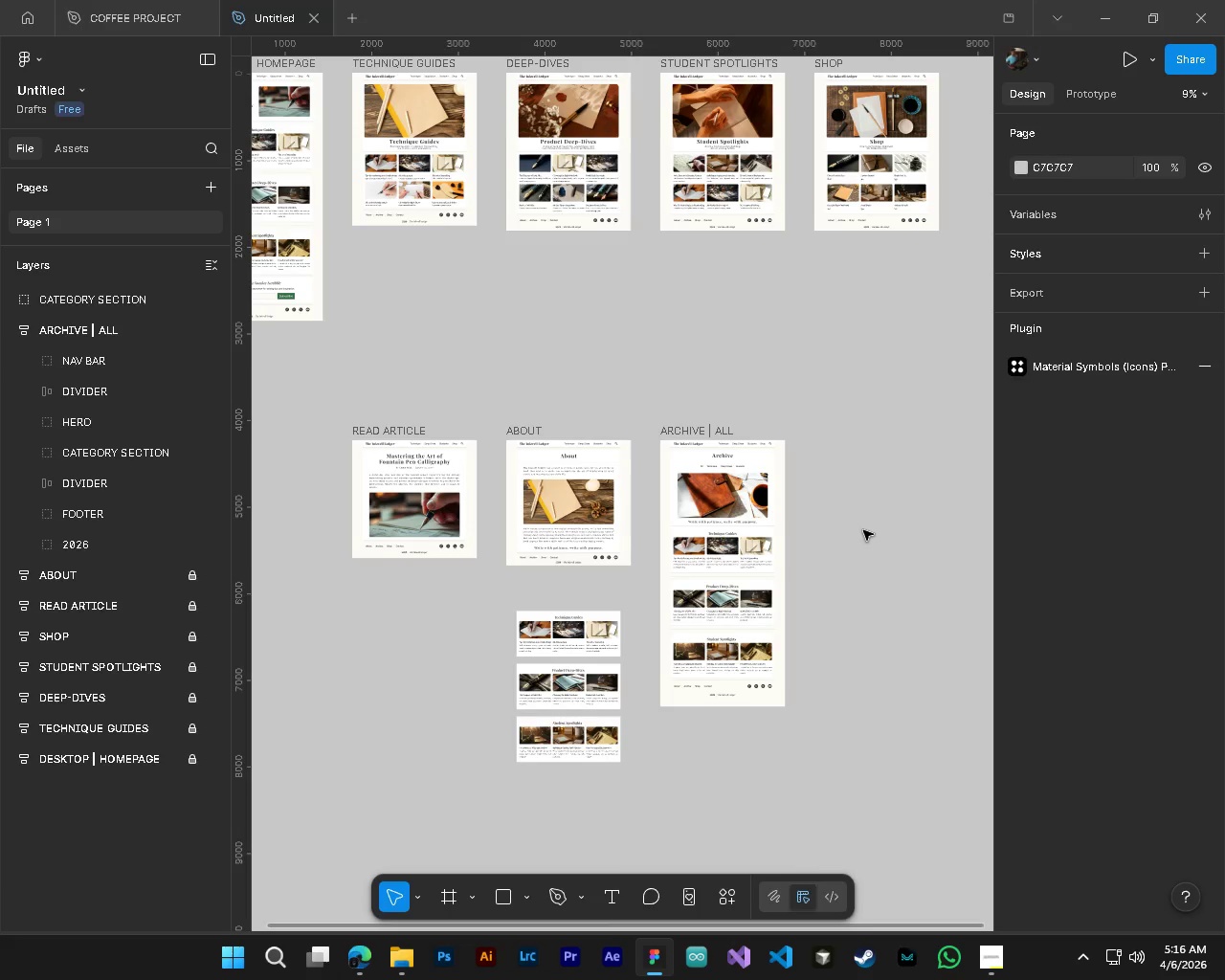 
hold_key(key=ControlLeft, duration=2.06)
hold_key(key=AltLeft, duration=1.5)
scroll: coordinate [692, 578], scroll_direction: up, amount: 9.0
 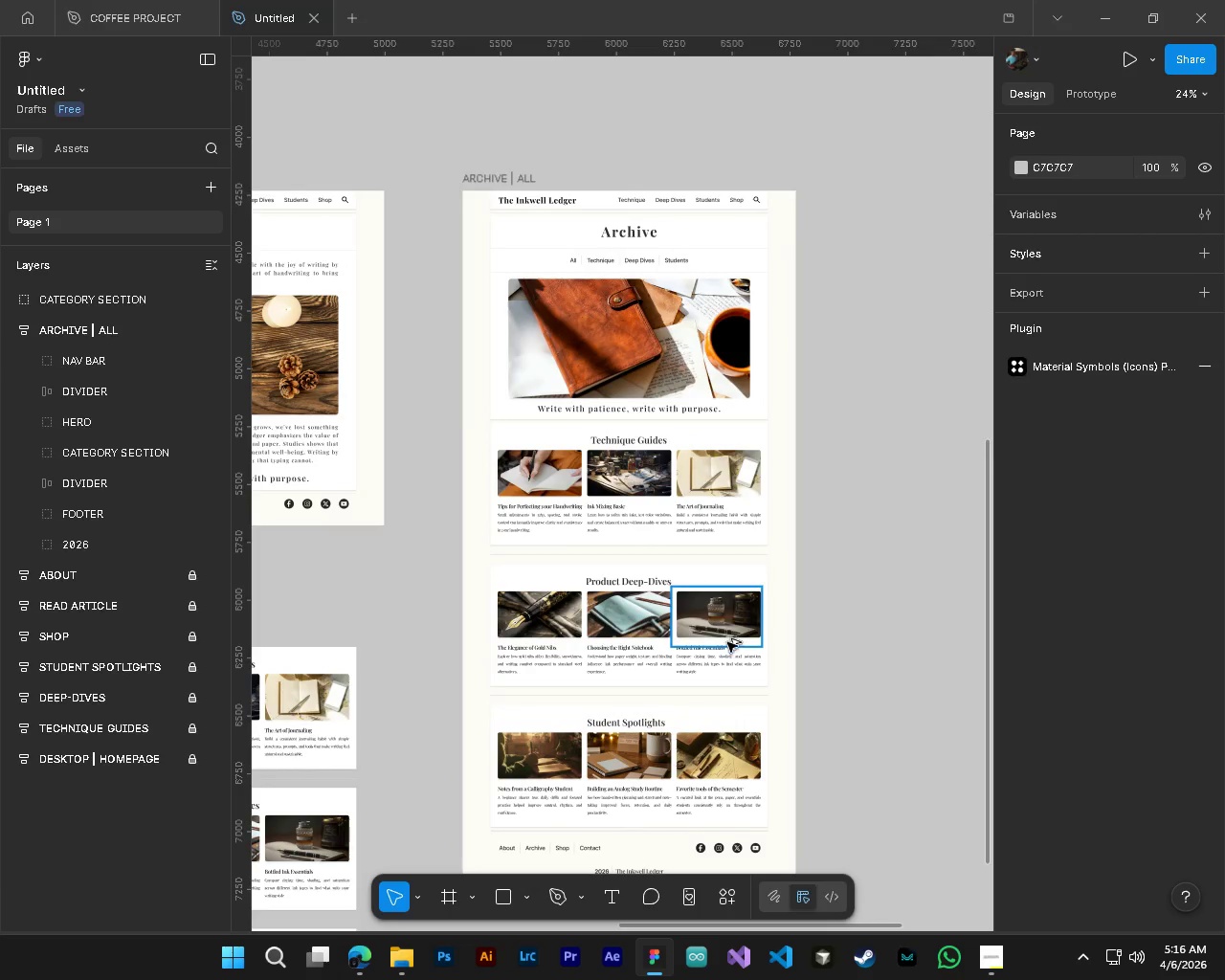 
hold_key(key=AltLeft, duration=0.48)
 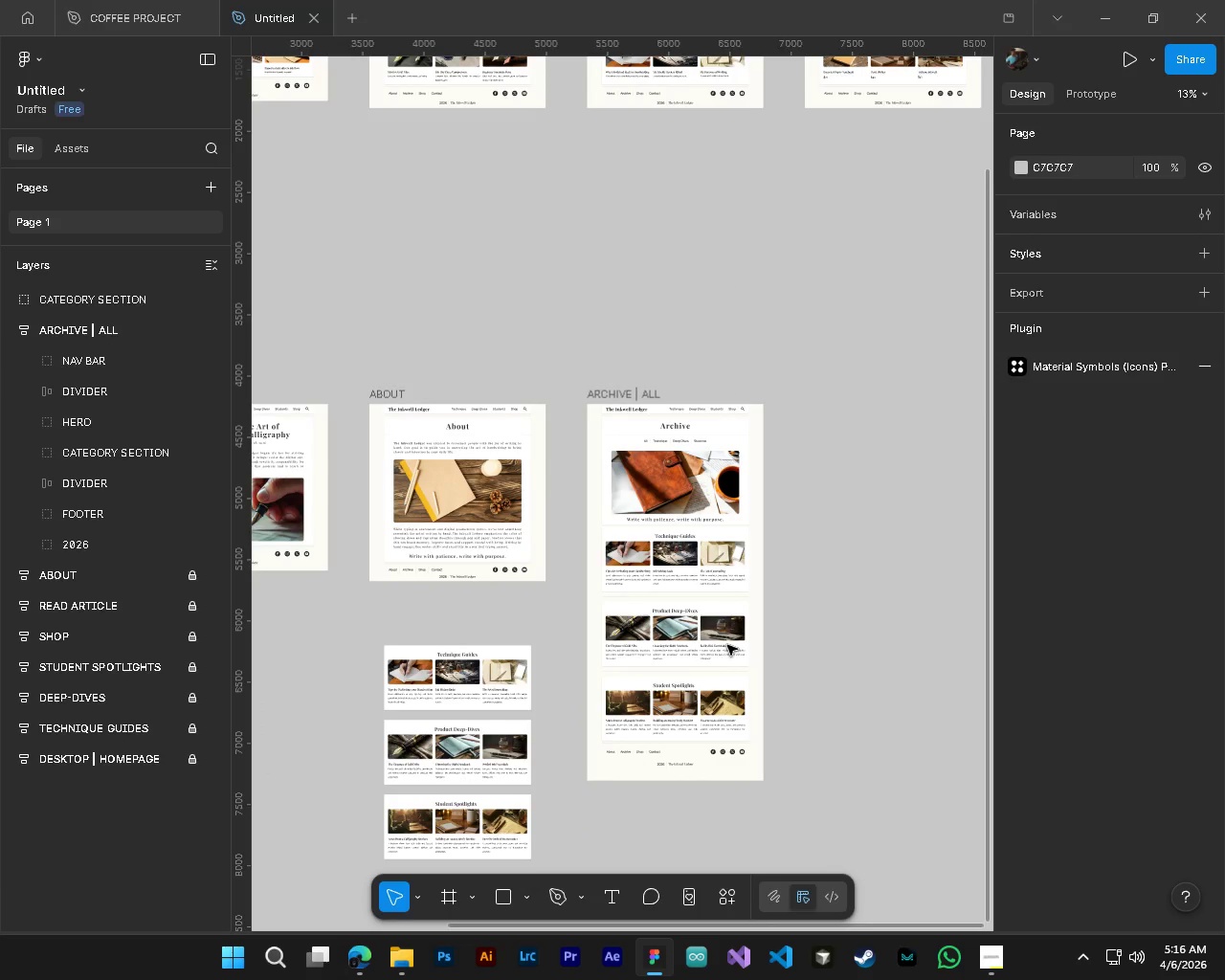 
hold_key(key=ShiftLeft, duration=0.66)
 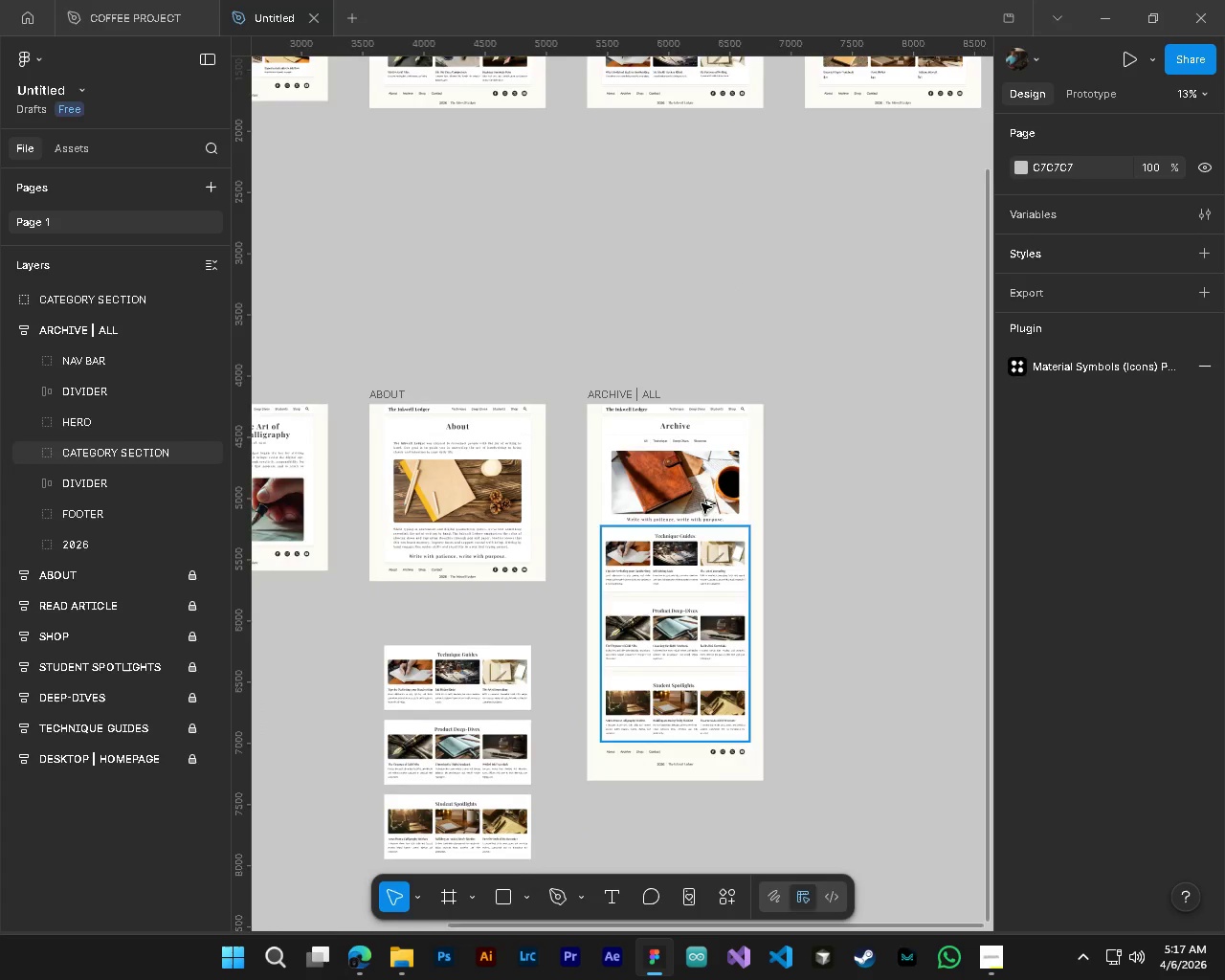 
scroll: coordinate [727, 645], scroll_direction: down, amount: 5.0
 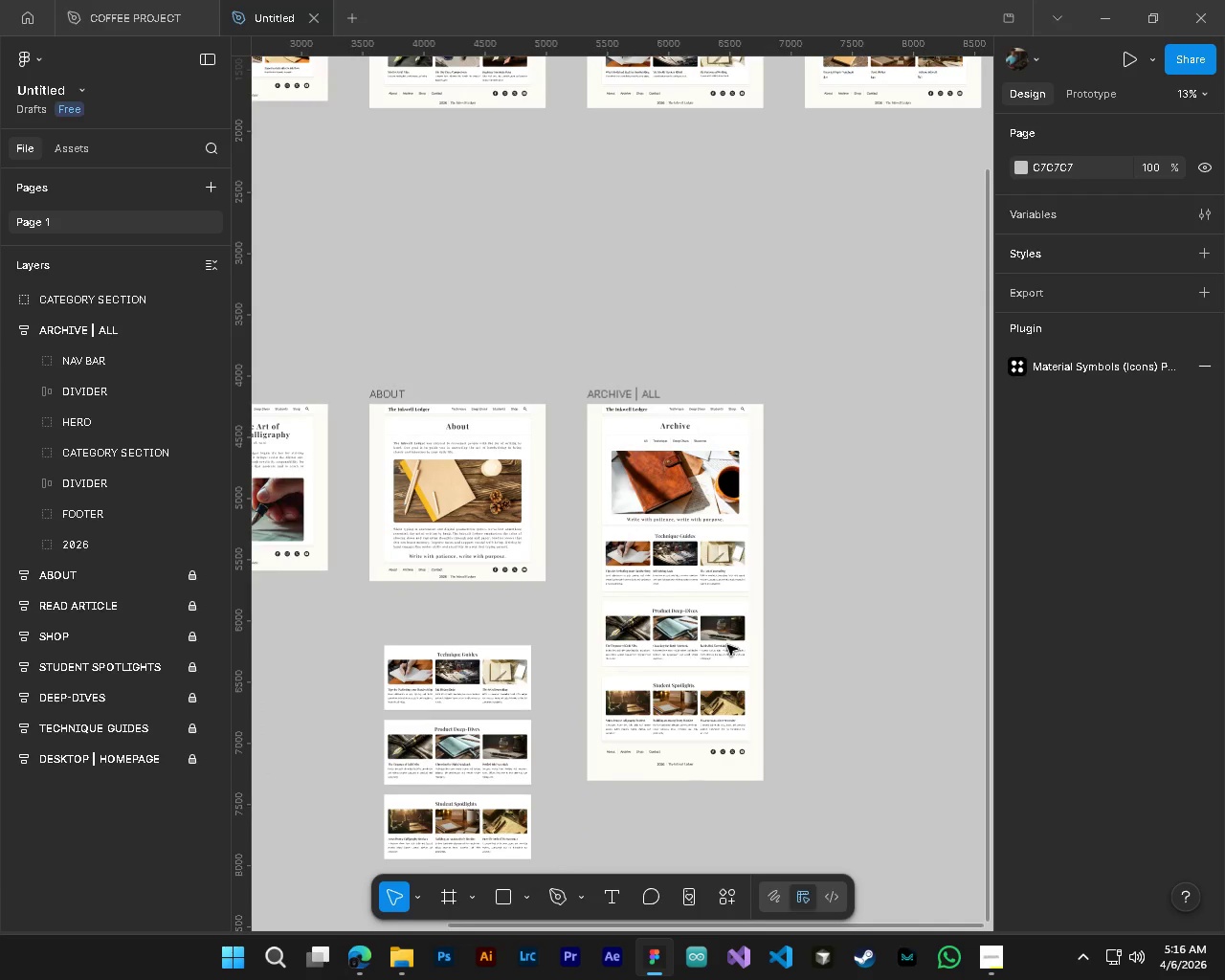 
hold_key(key=AltLeft, duration=1.95)
hold_key(key=ControlLeft, duration=1.5)
scroll: coordinate [685, 466], scroll_direction: up, amount: 9.0
 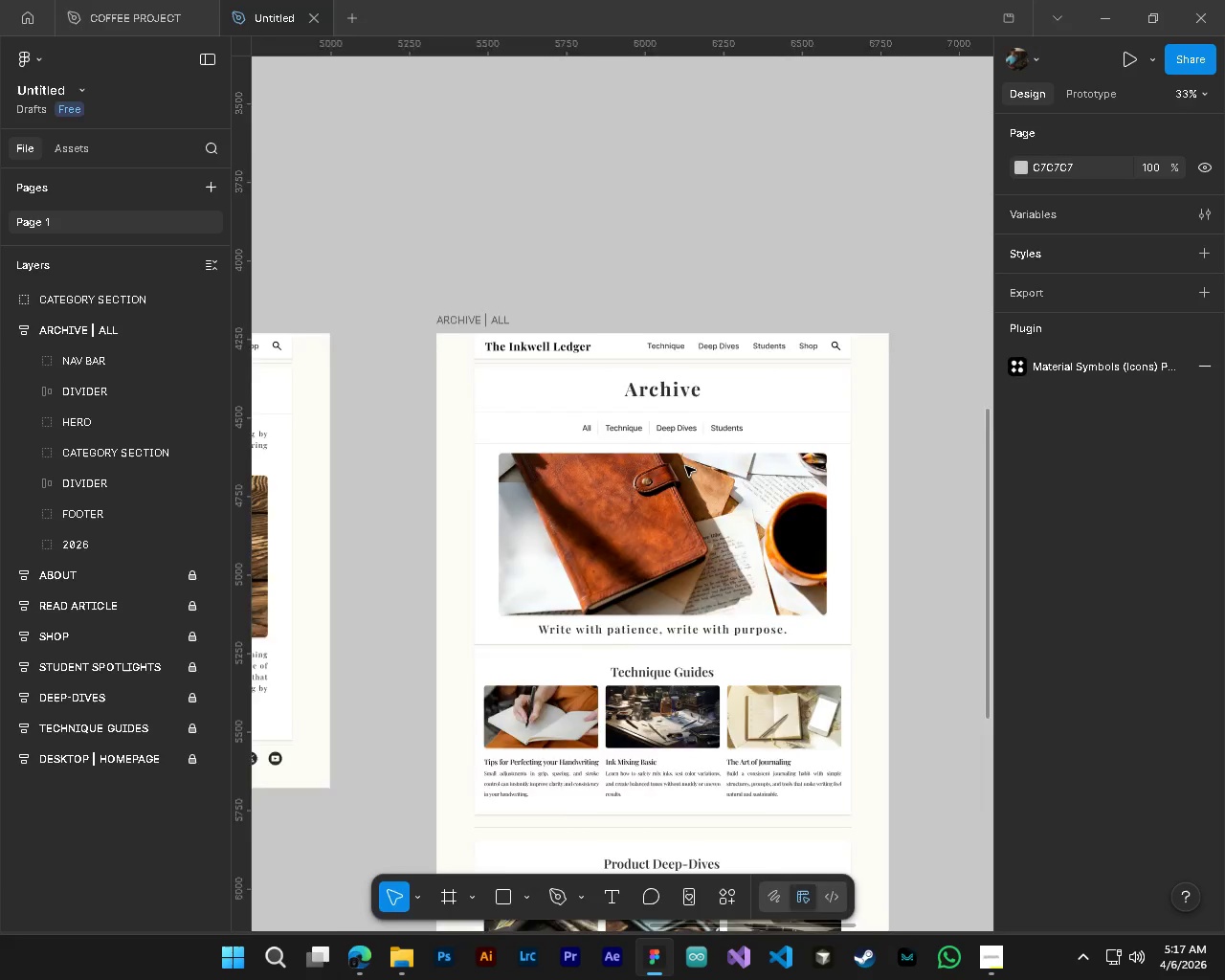 
hold_key(key=ControlLeft, duration=0.48)
scroll: coordinate [685, 466], scroll_direction: down, amount: 9.0
 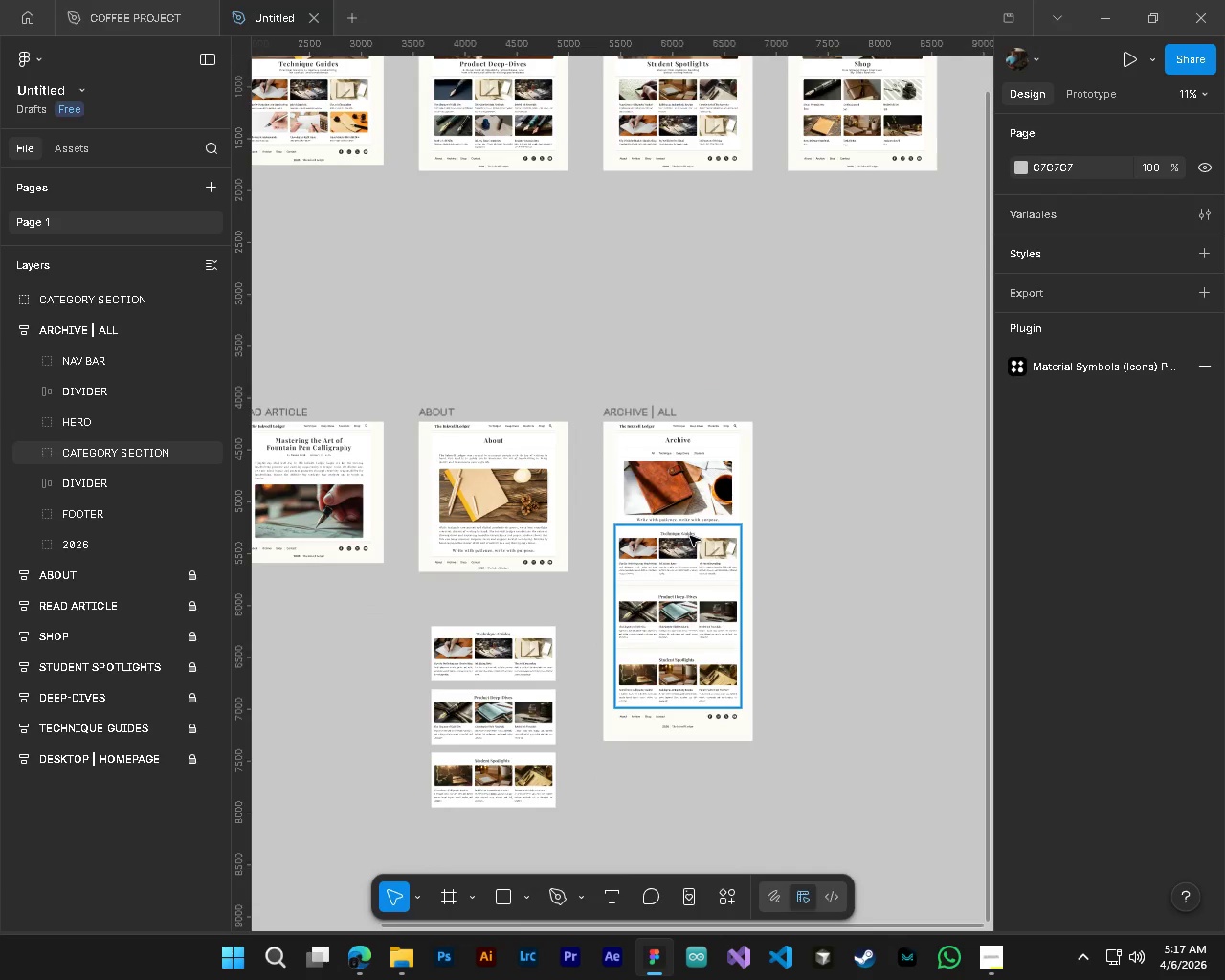 
key(Shift+ShiftLeft)
 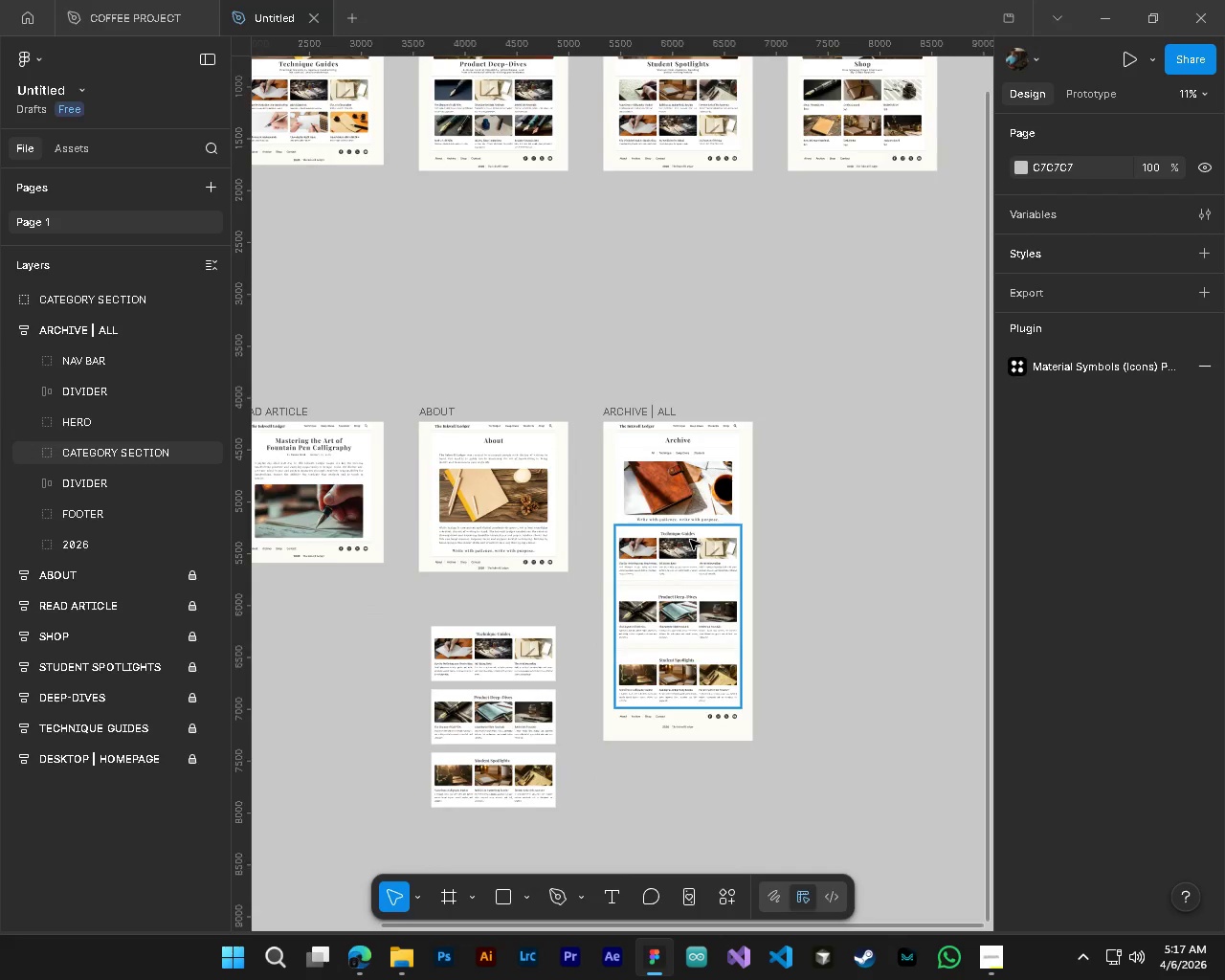 
hold_key(key=AltLeft, duration=1.14)
hold_key(key=ControlLeft, duration=1.14)
scroll: coordinate [667, 519], scroll_direction: up, amount: 10.0
 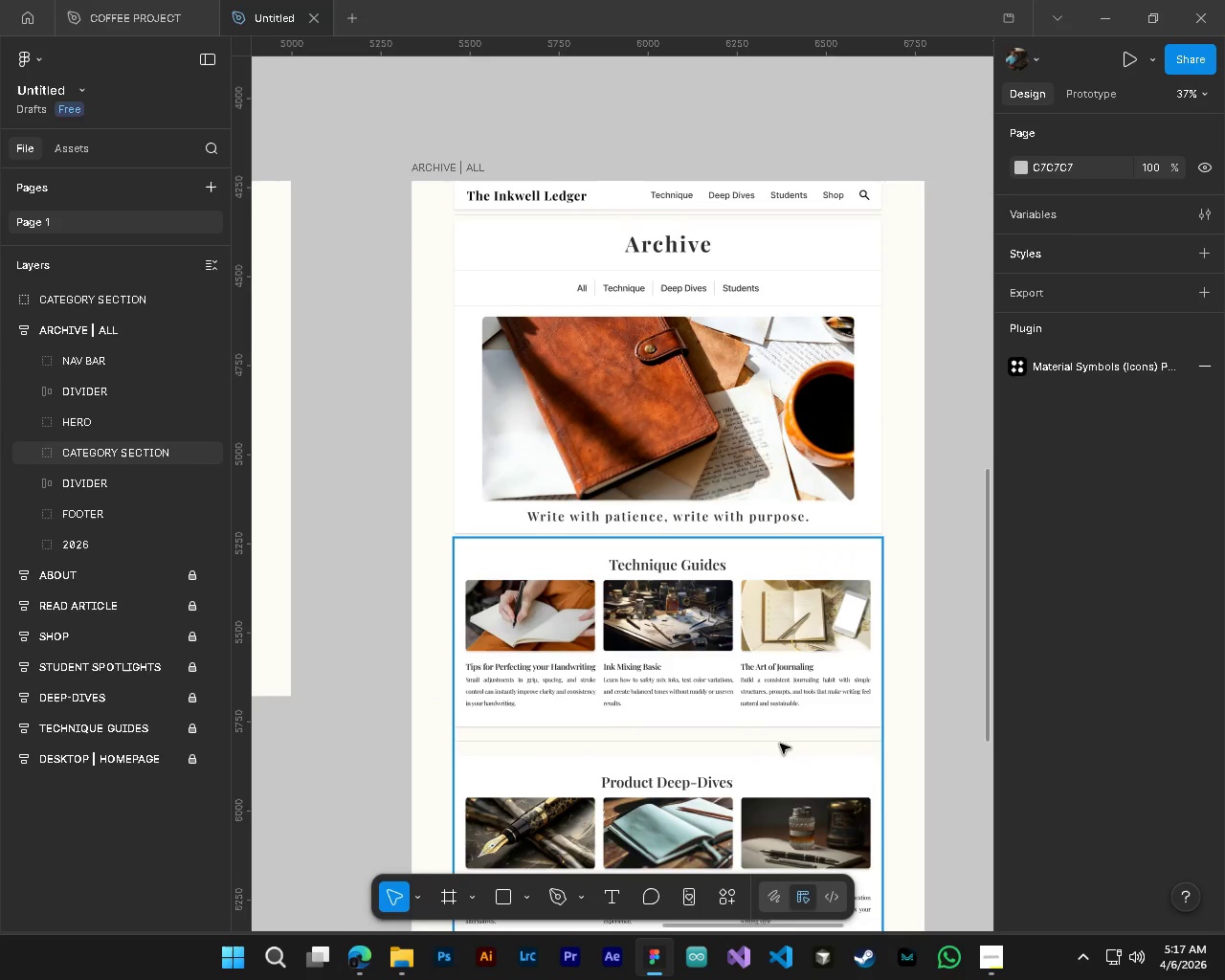 
hold_key(key=ControlLeft, duration=0.58)
scroll: coordinate [780, 744], scroll_direction: down, amount: 5.0
 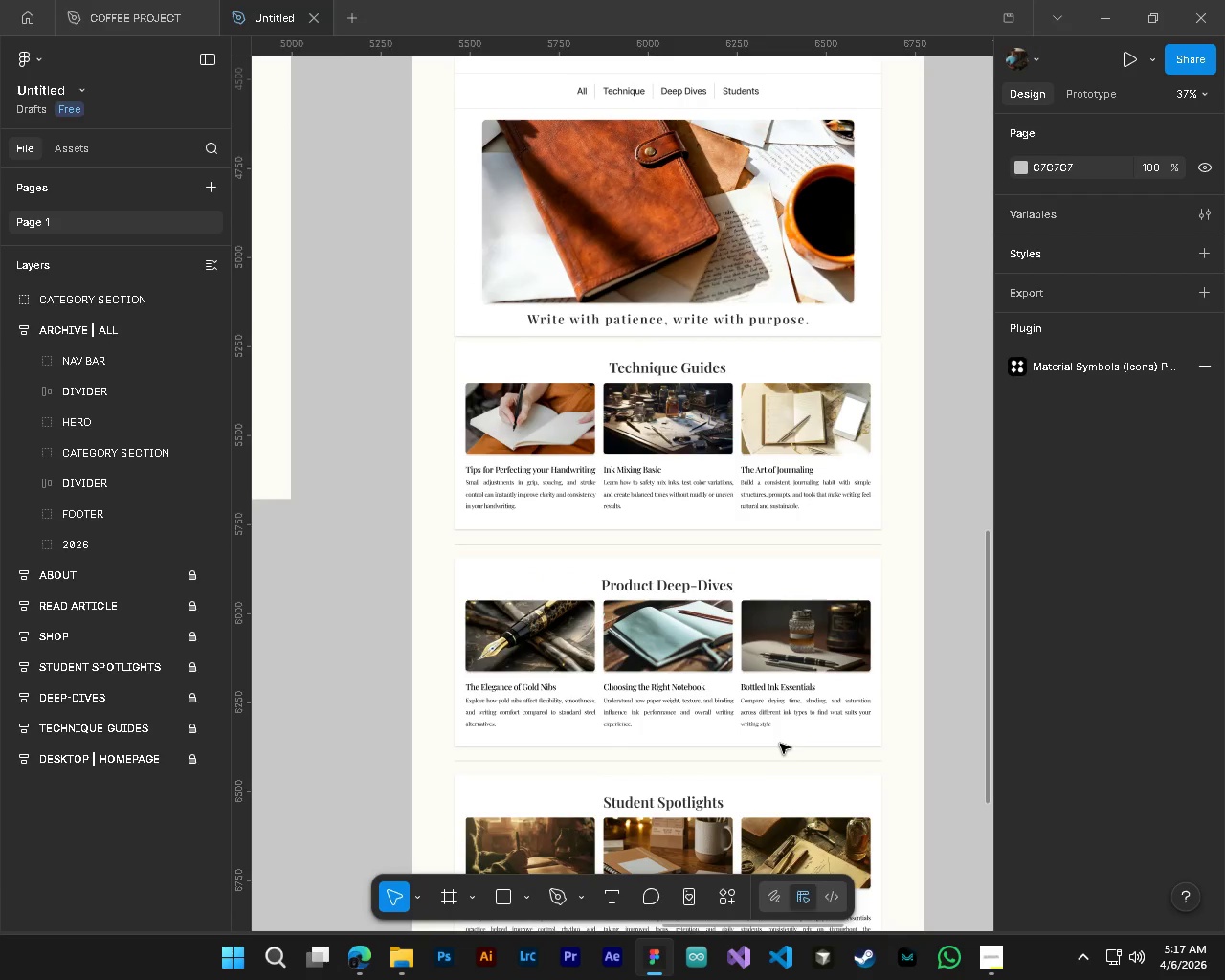 
hold_key(key=AltLeft, duration=0.48)
 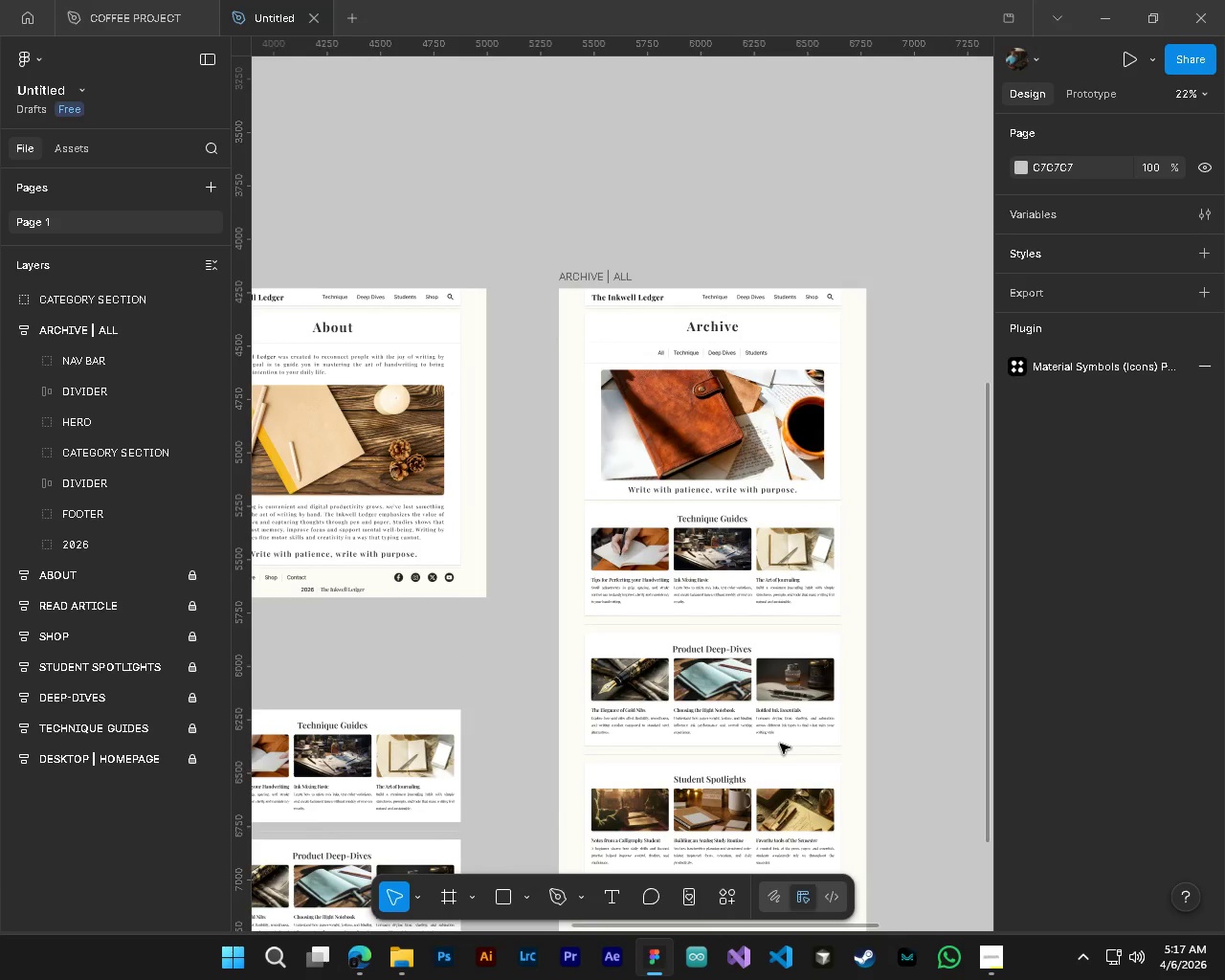 
hold_key(key=ShiftLeft, duration=0.61)
 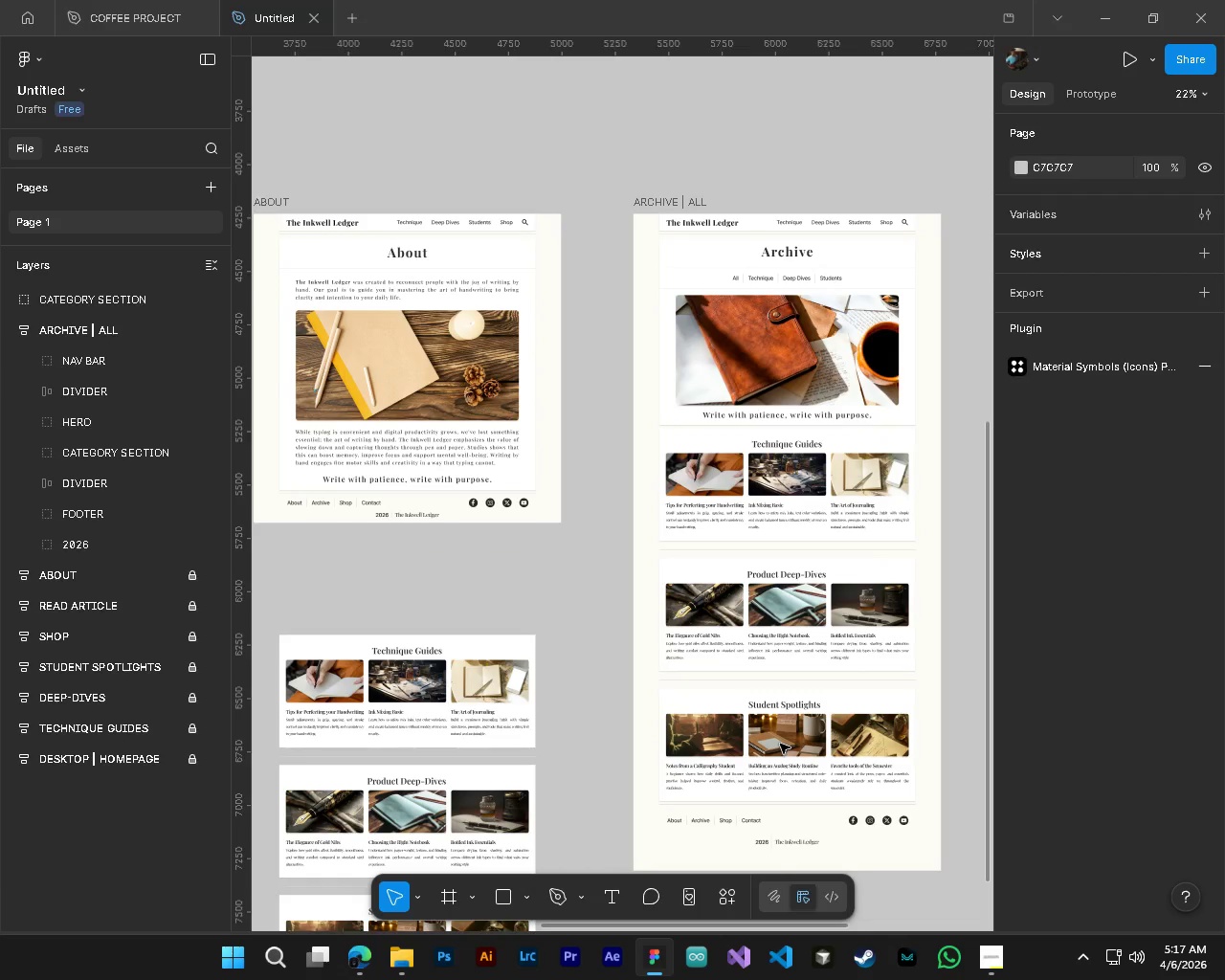 
hold_key(key=AltLeft, duration=0.62)
 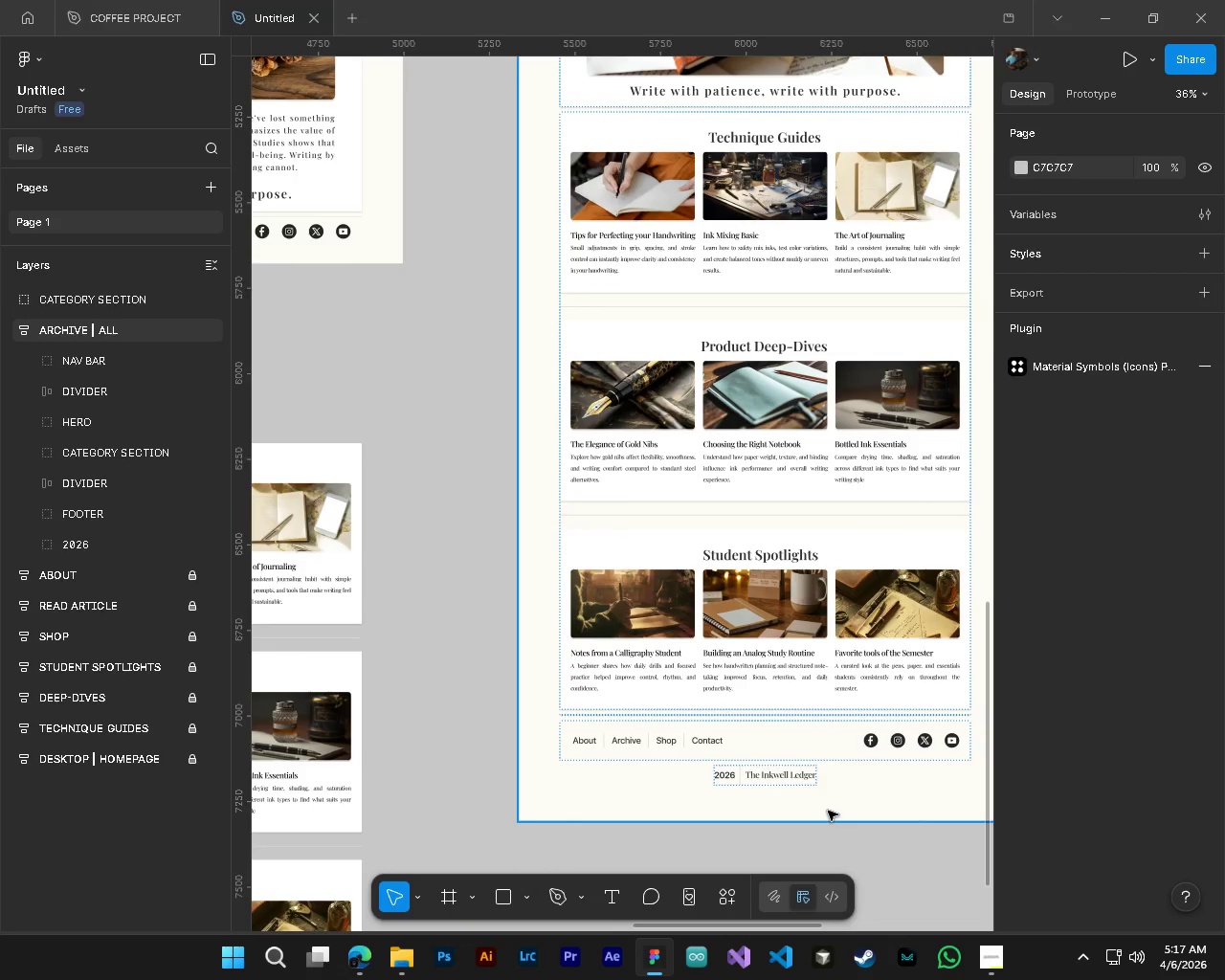 
hold_key(key=ControlLeft, duration=0.64)
 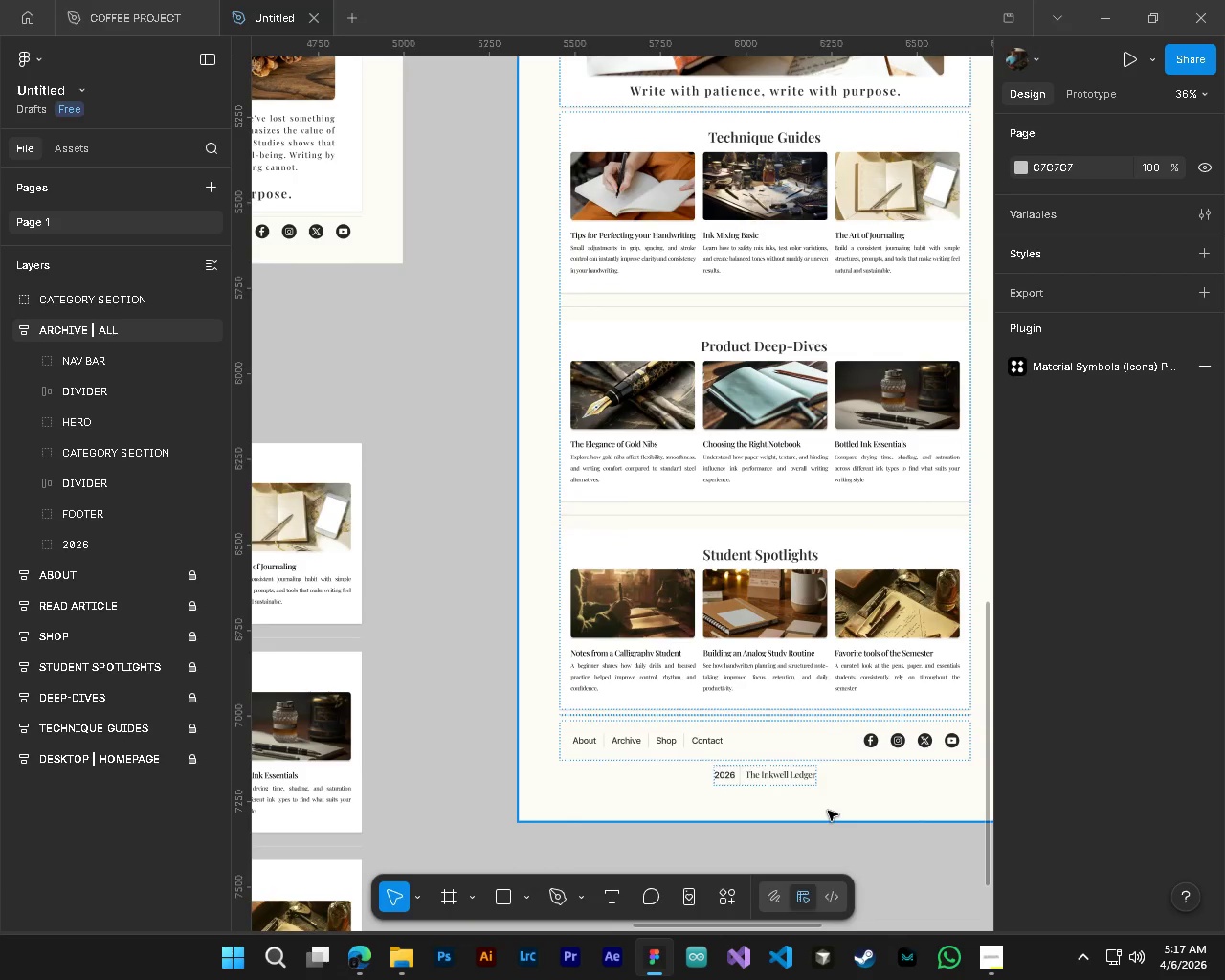 
scroll: coordinate [780, 744], scroll_direction: down, amount: 4.0
 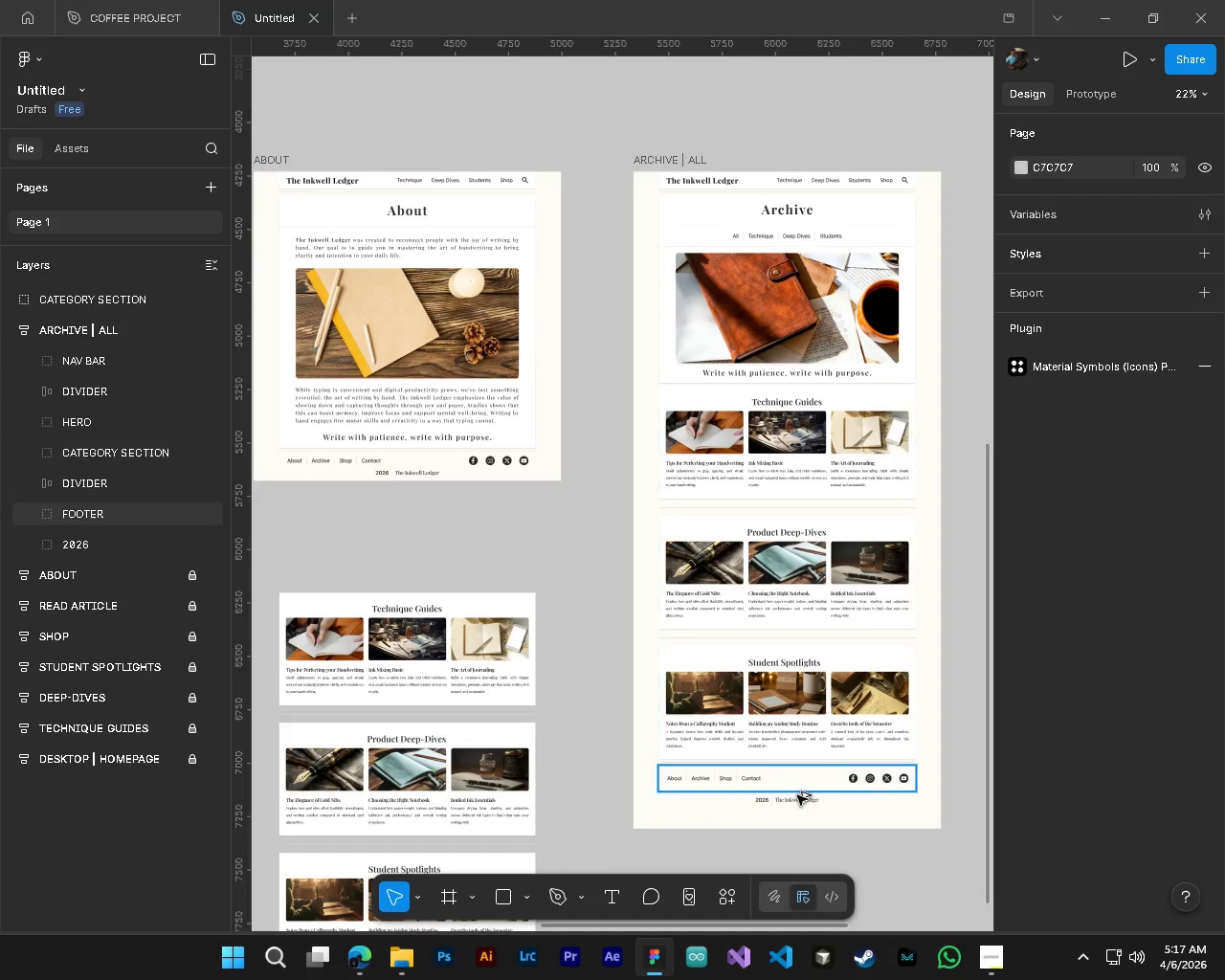 
scroll: coordinate [825, 839], scroll_direction: up, amount: 4.0
 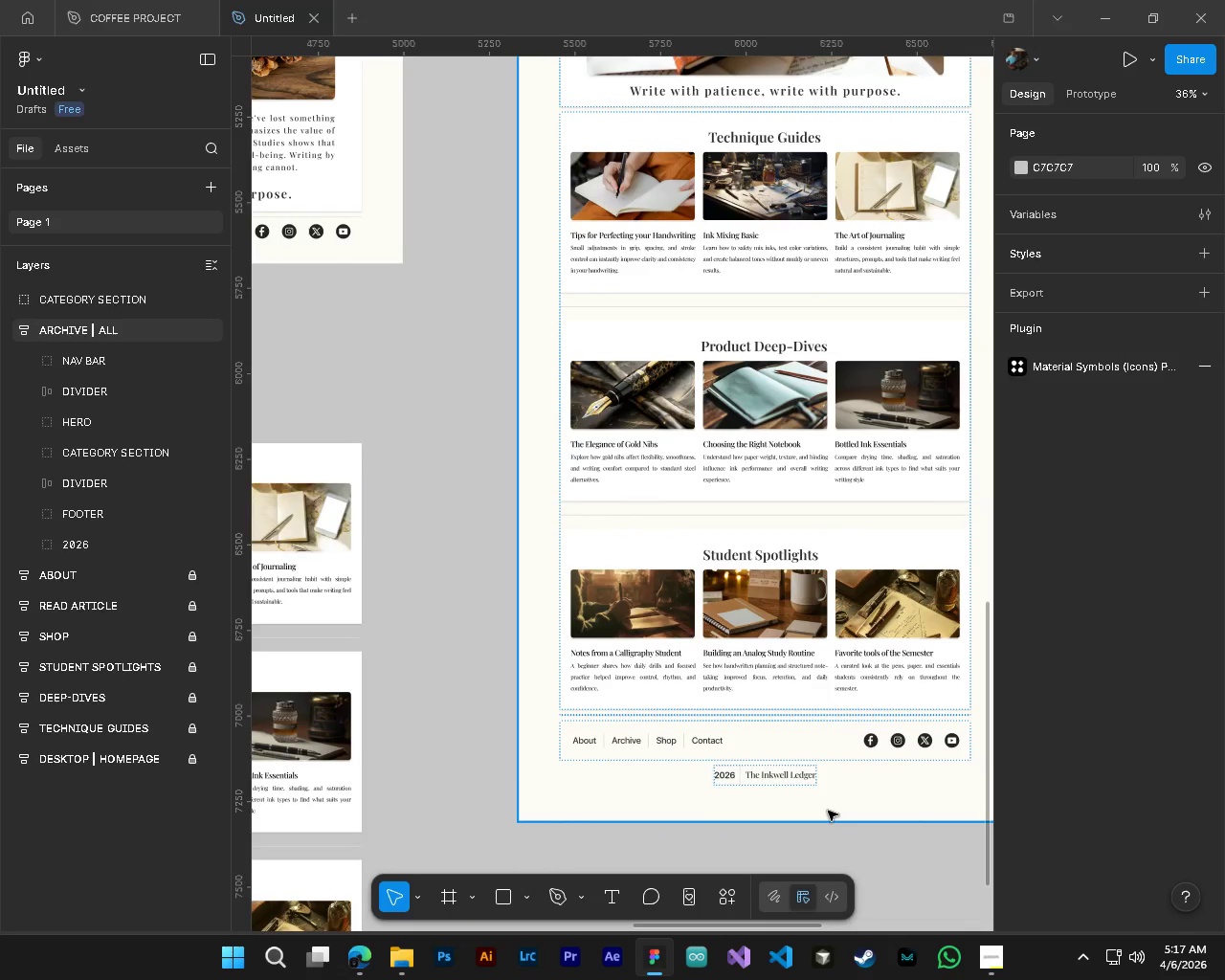 
left_click([828, 811])
 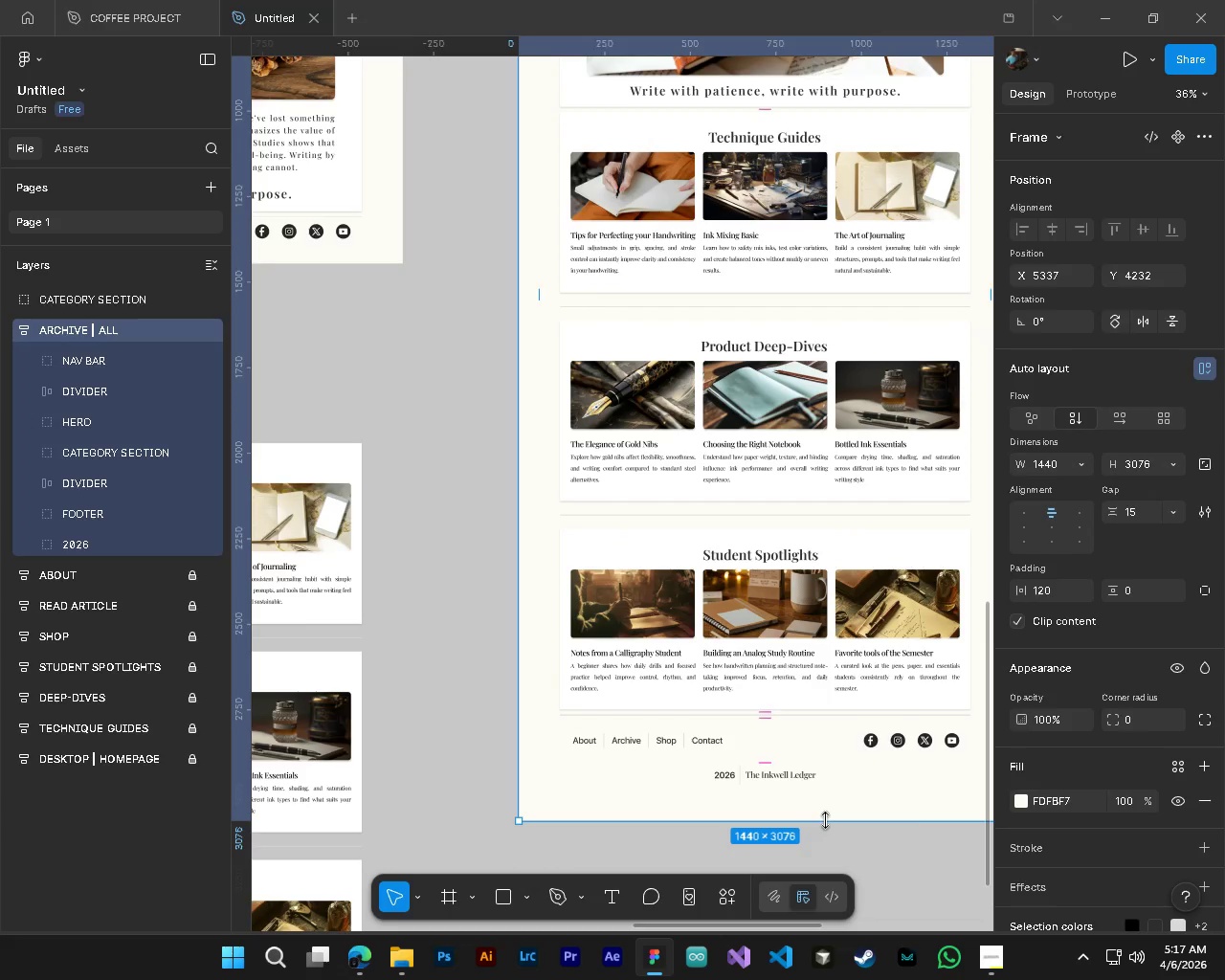 
left_click_drag(start_coordinate=[825, 820], to_coordinate=[832, 792])
 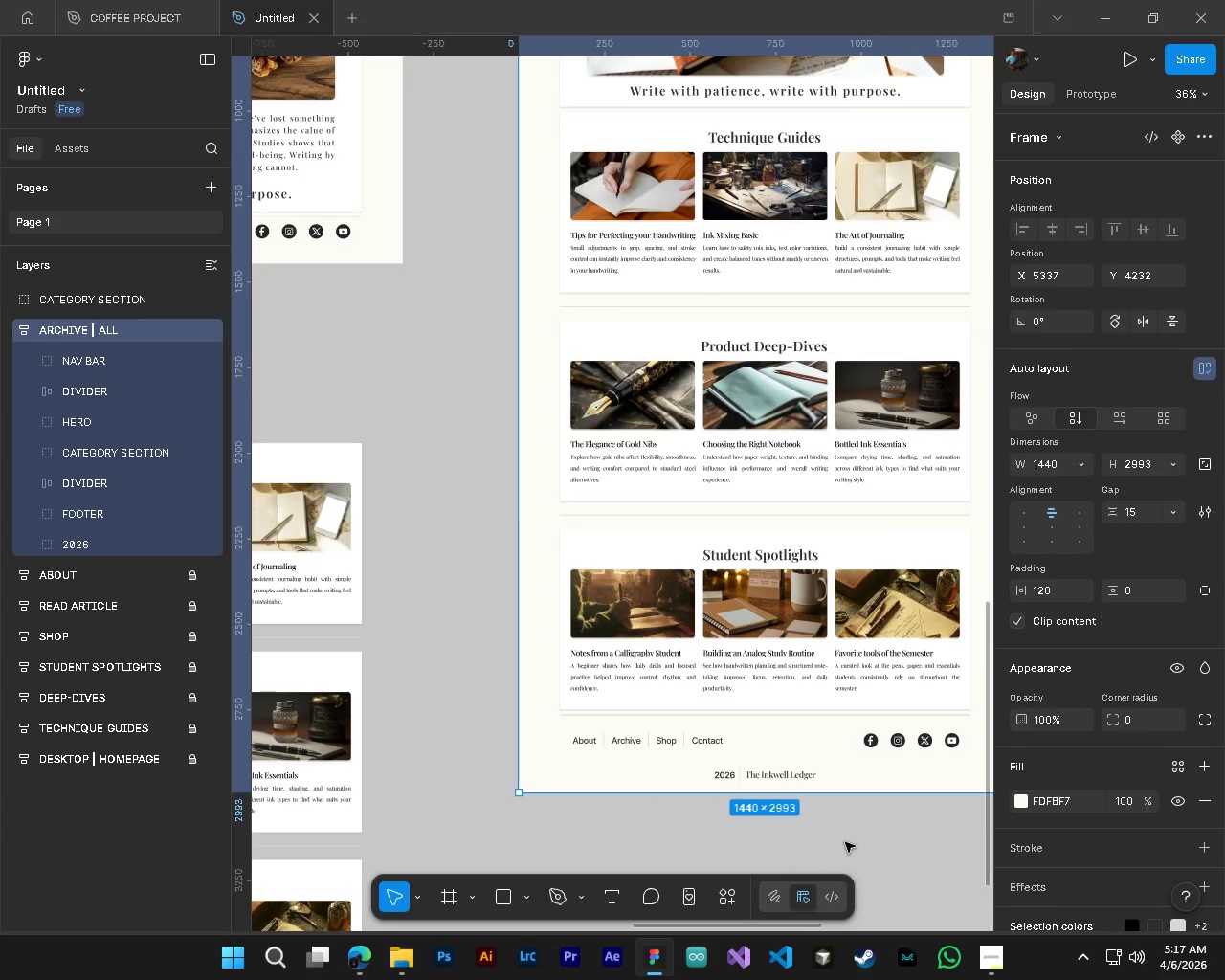 
left_click([845, 842])
 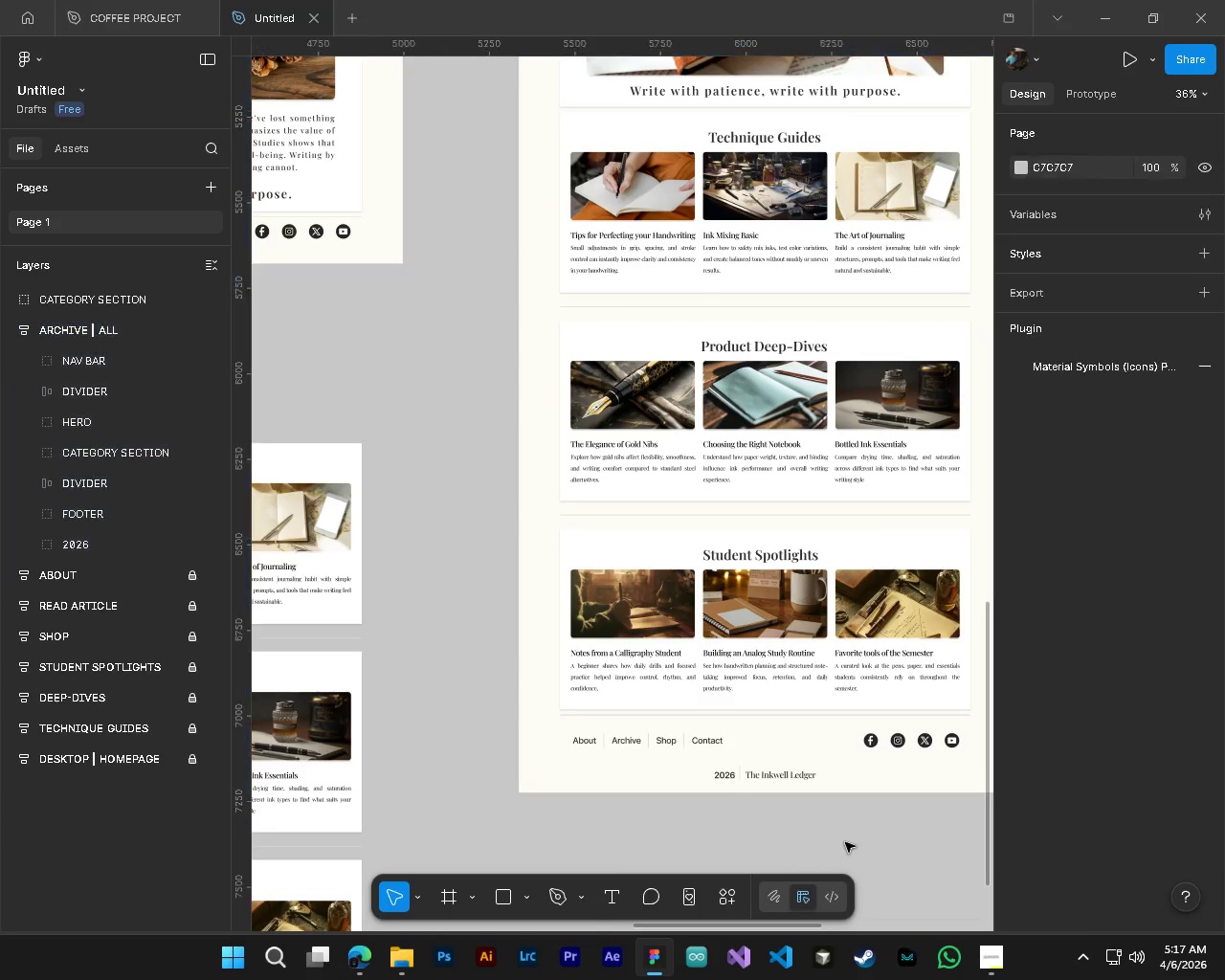 
hold_key(key=ControlLeft, duration=0.55)
 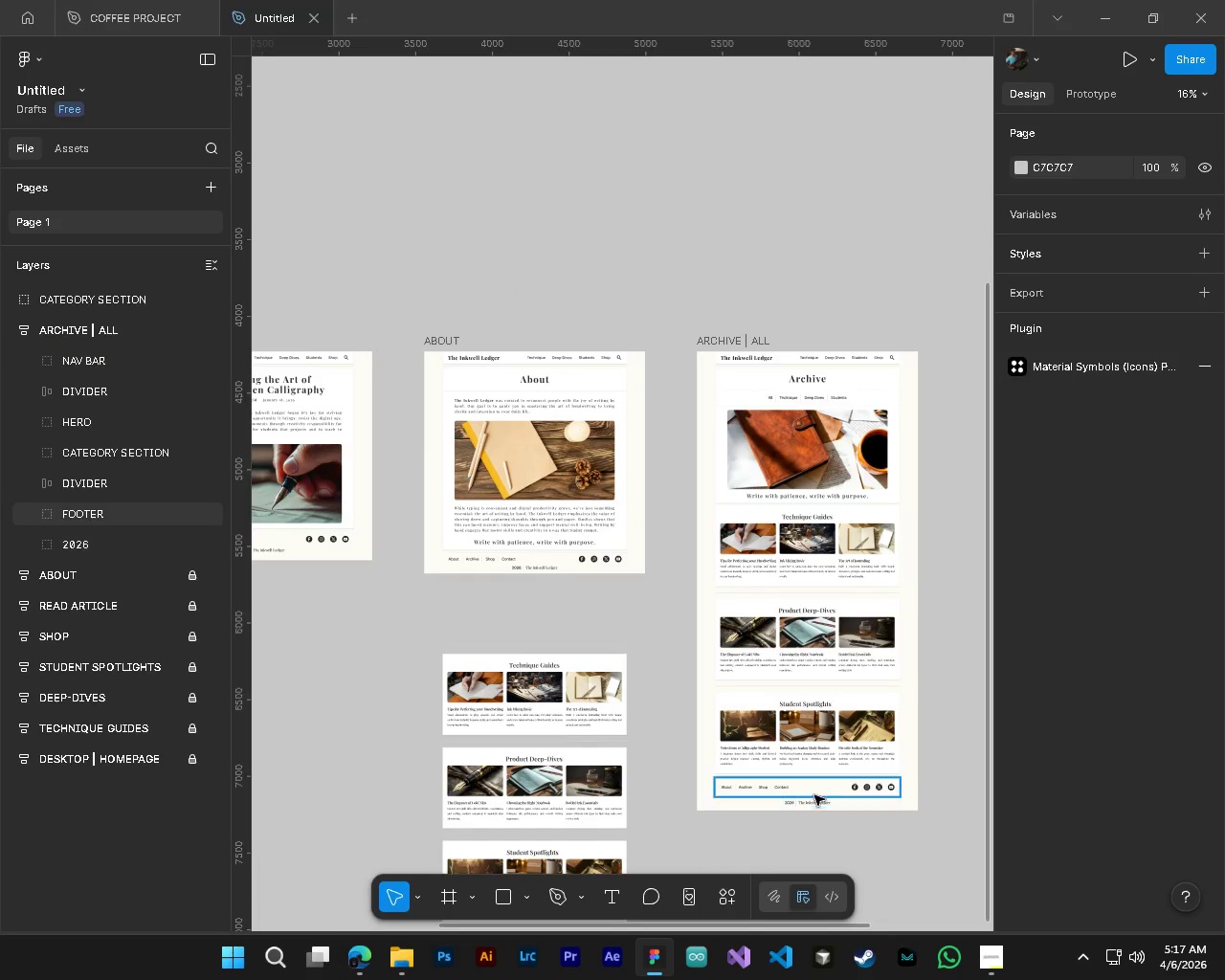 
hold_key(key=AltLeft, duration=0.5)
 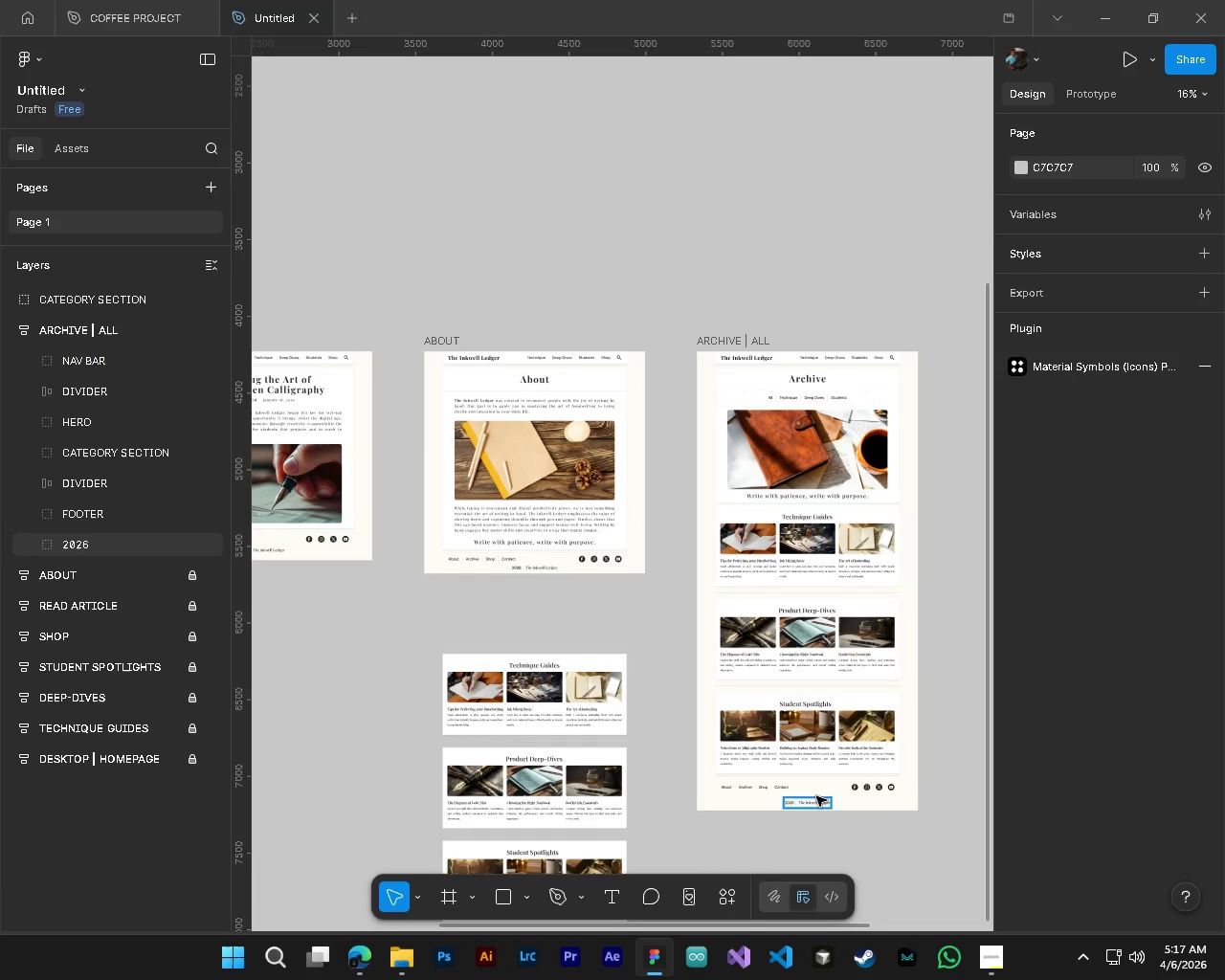 
hold_key(key=ShiftLeft, duration=1.09)
 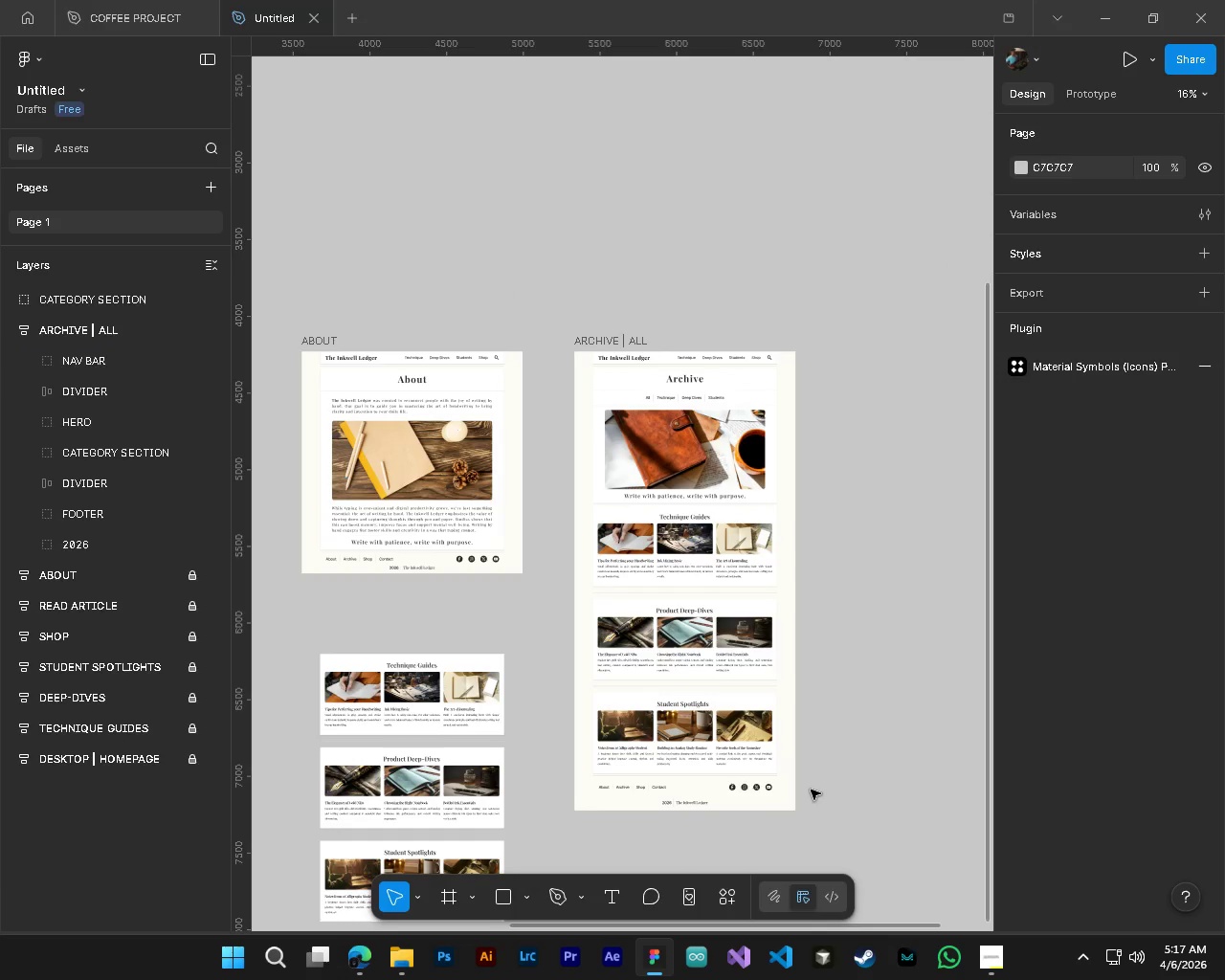 
scroll: coordinate [811, 790], scroll_direction: down, amount: 10.0
 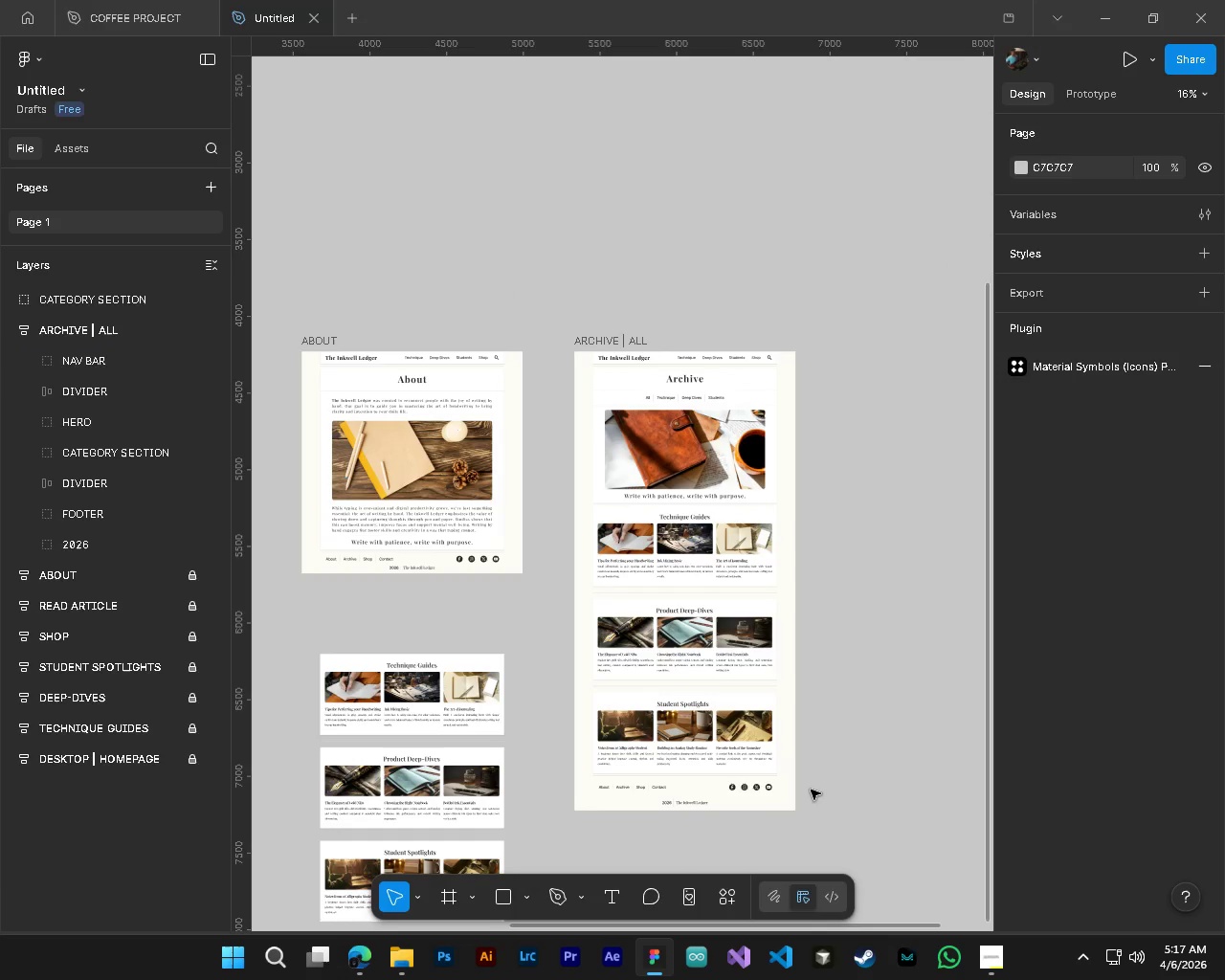 
hold_key(key=ControlLeft, duration=0.7)
 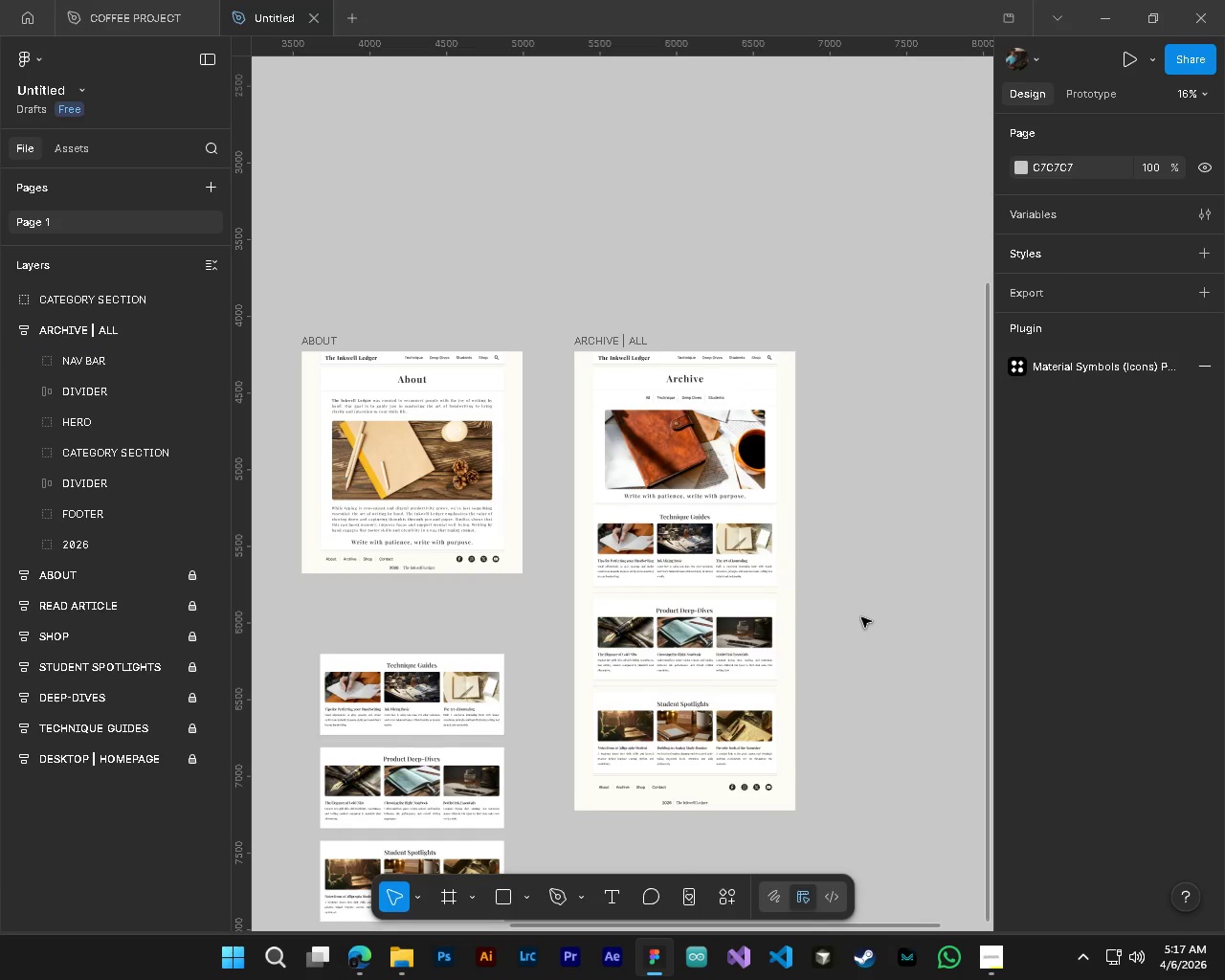 
hold_key(key=AltLeft, duration=0.59)
 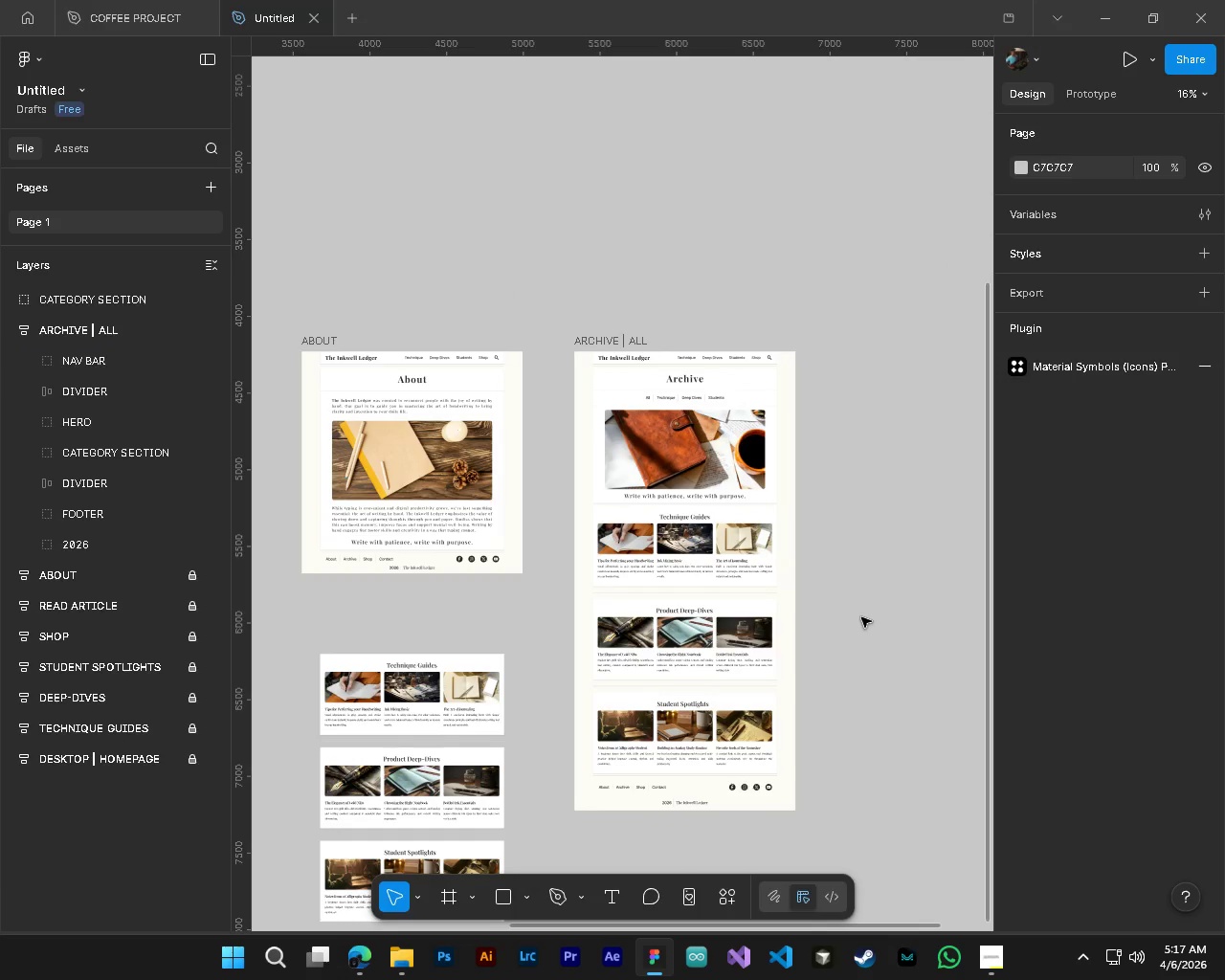 
hold_key(key=ControlLeft, duration=1.12)
hold_key(key=AltLeft, duration=1.05)
scroll: coordinate [861, 617], scroll_direction: down, amount: 6.0
 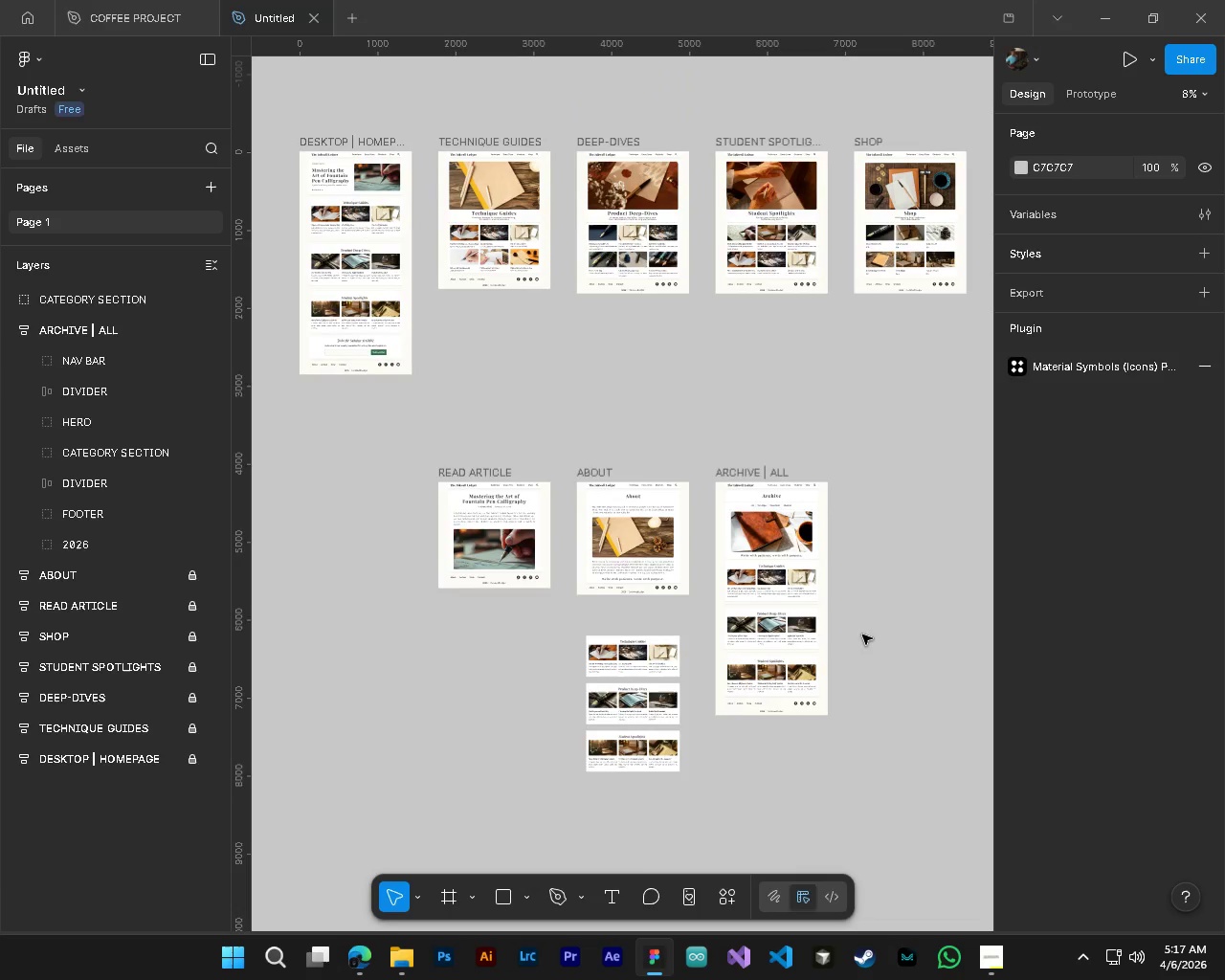 
hold_key(key=ShiftLeft, duration=0.31)
 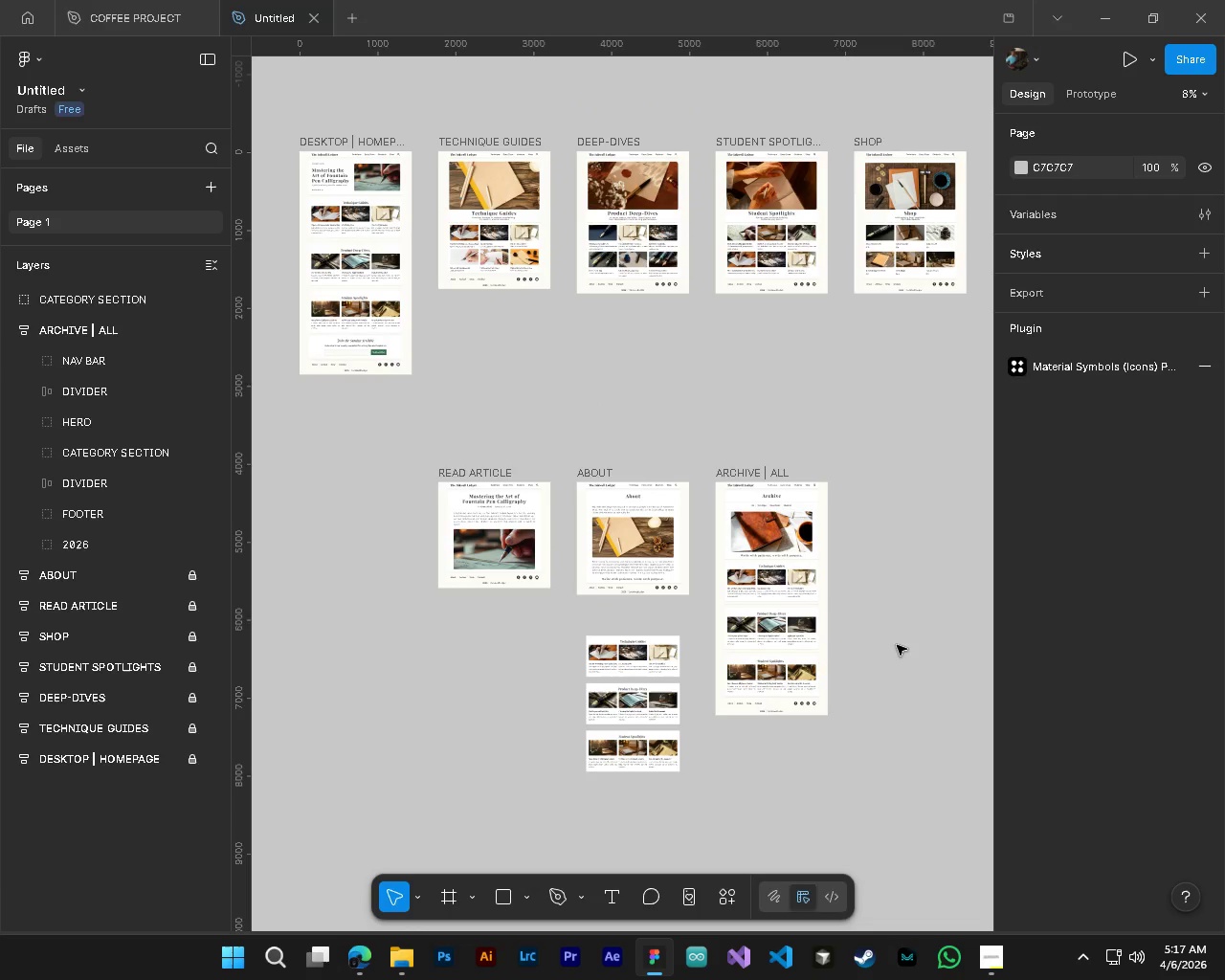 
key(Control+ControlLeft)
 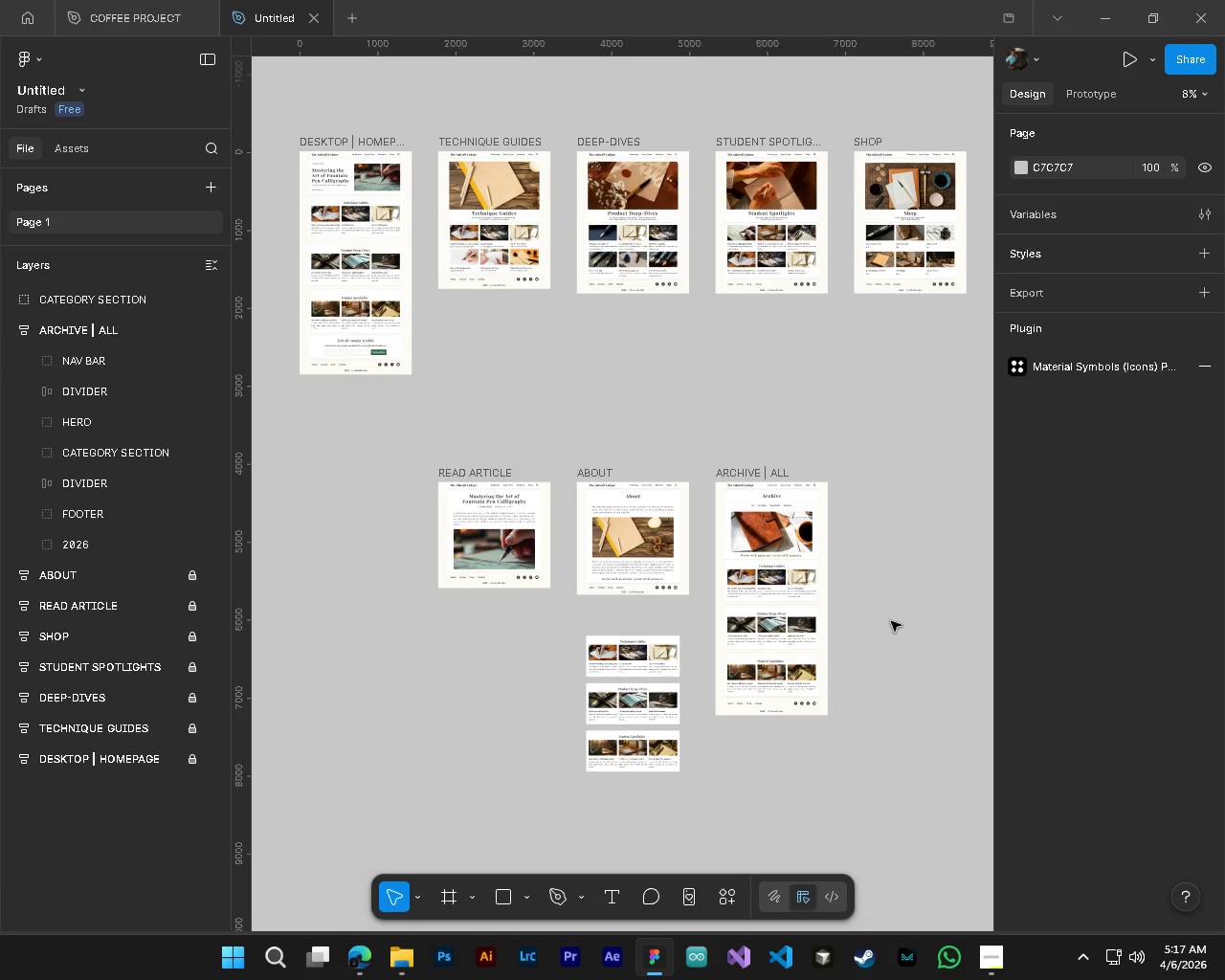 
key(Alt+Control+AltLeft)
 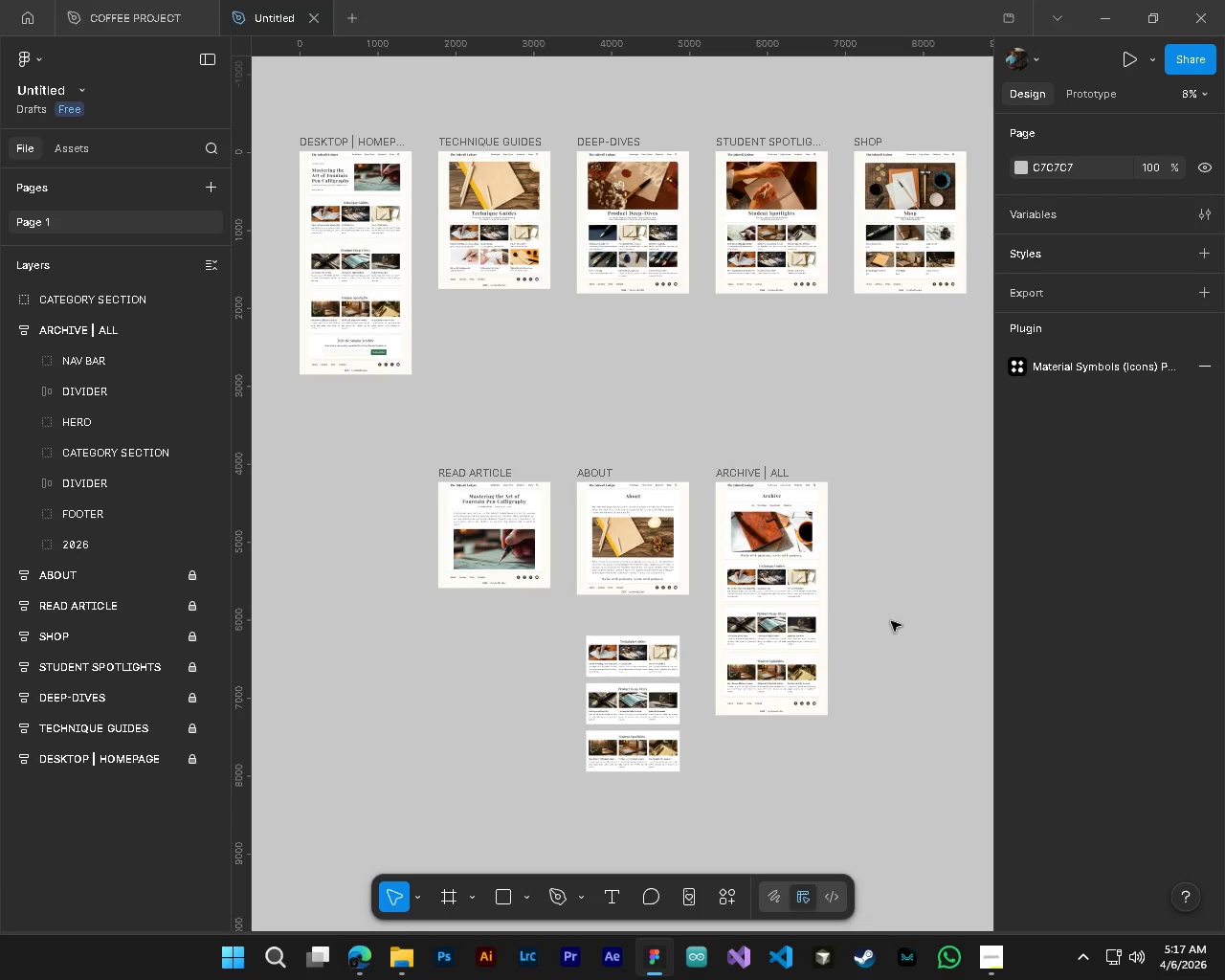 
hold_key(key=ShiftLeft, duration=1.5)
 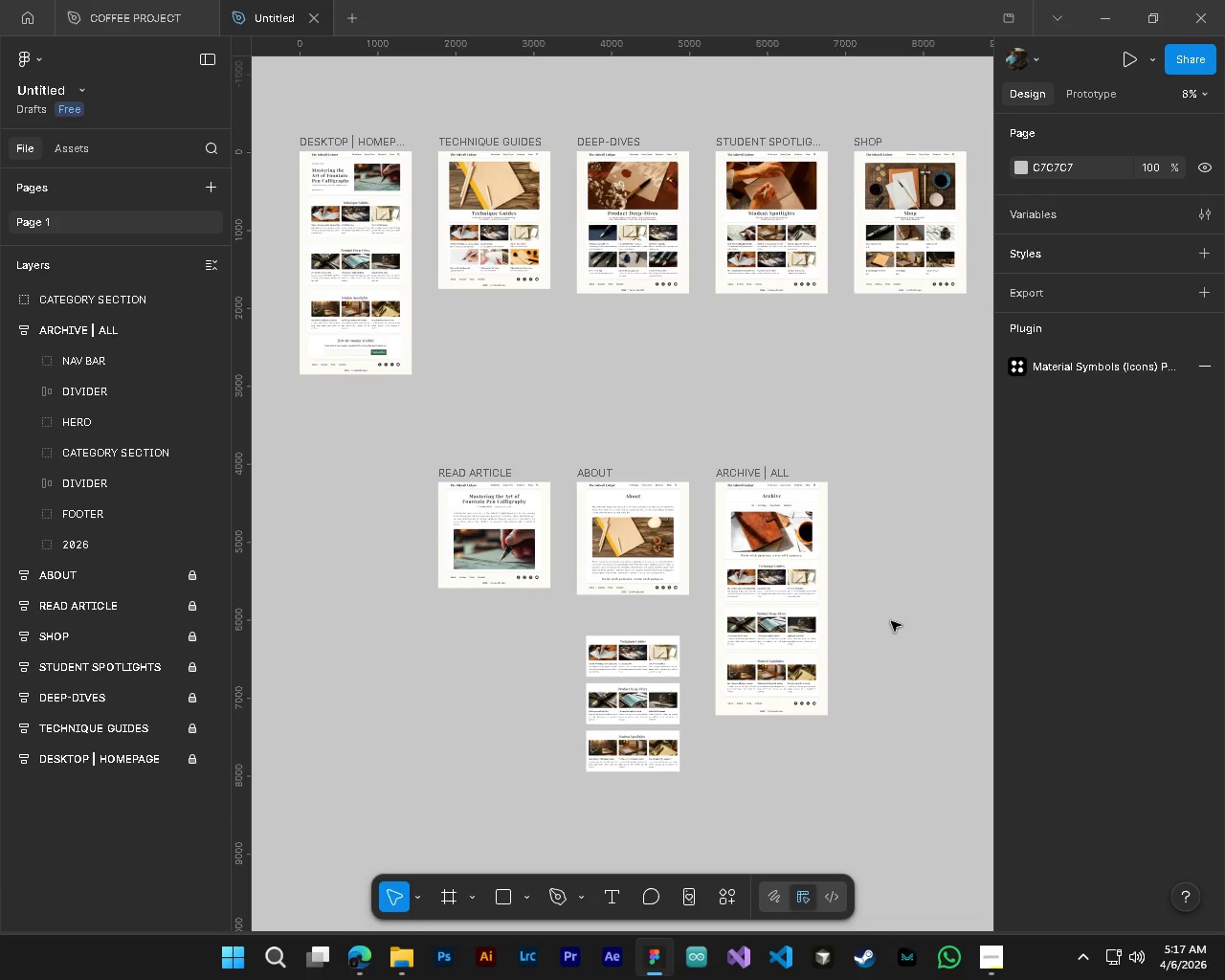 
hold_key(key=ShiftLeft, duration=0.48)
 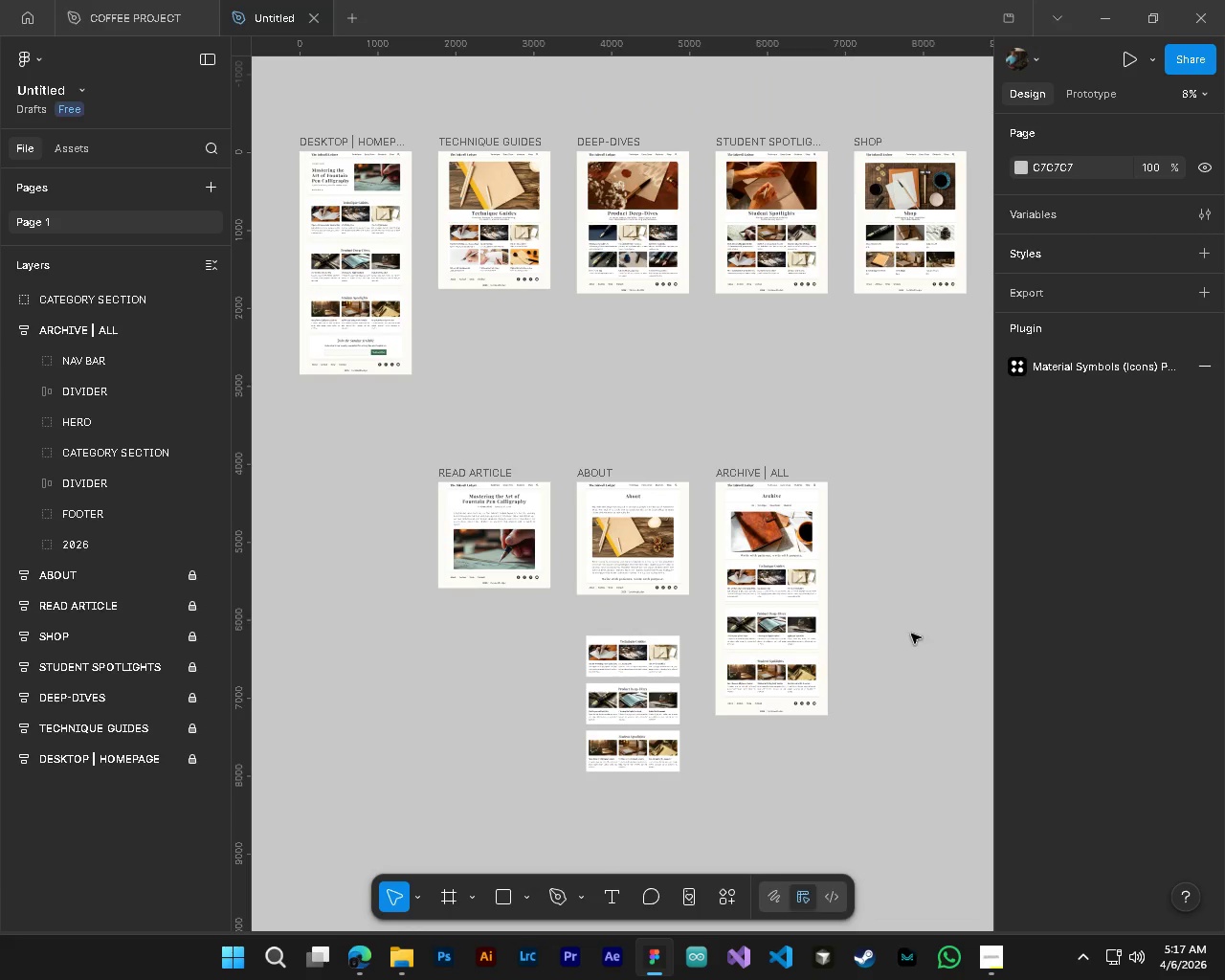 
left_click([994, 979])